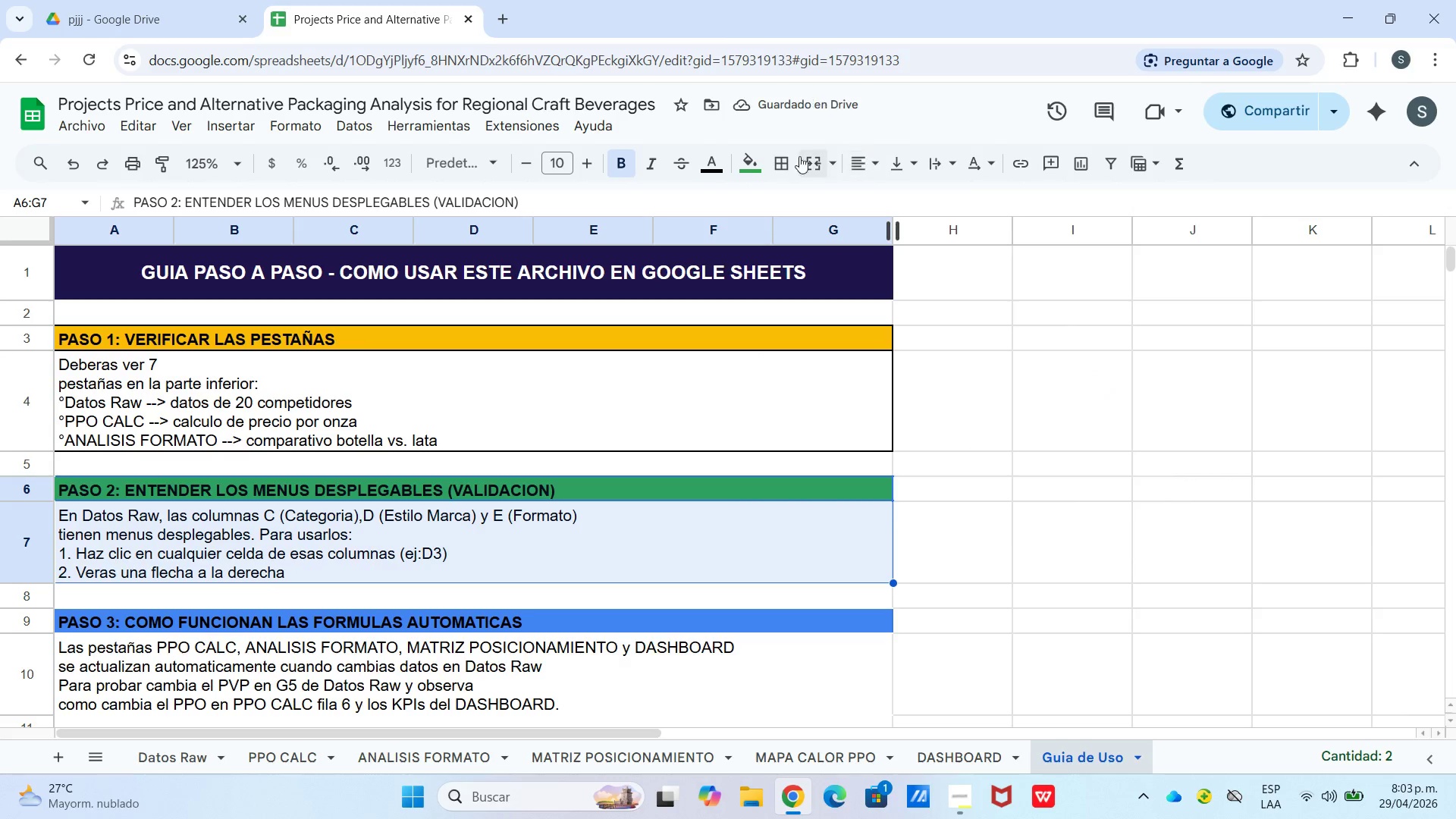 
left_click_drag(start_coordinate=[791, 157], to_coordinate=[791, 170])
 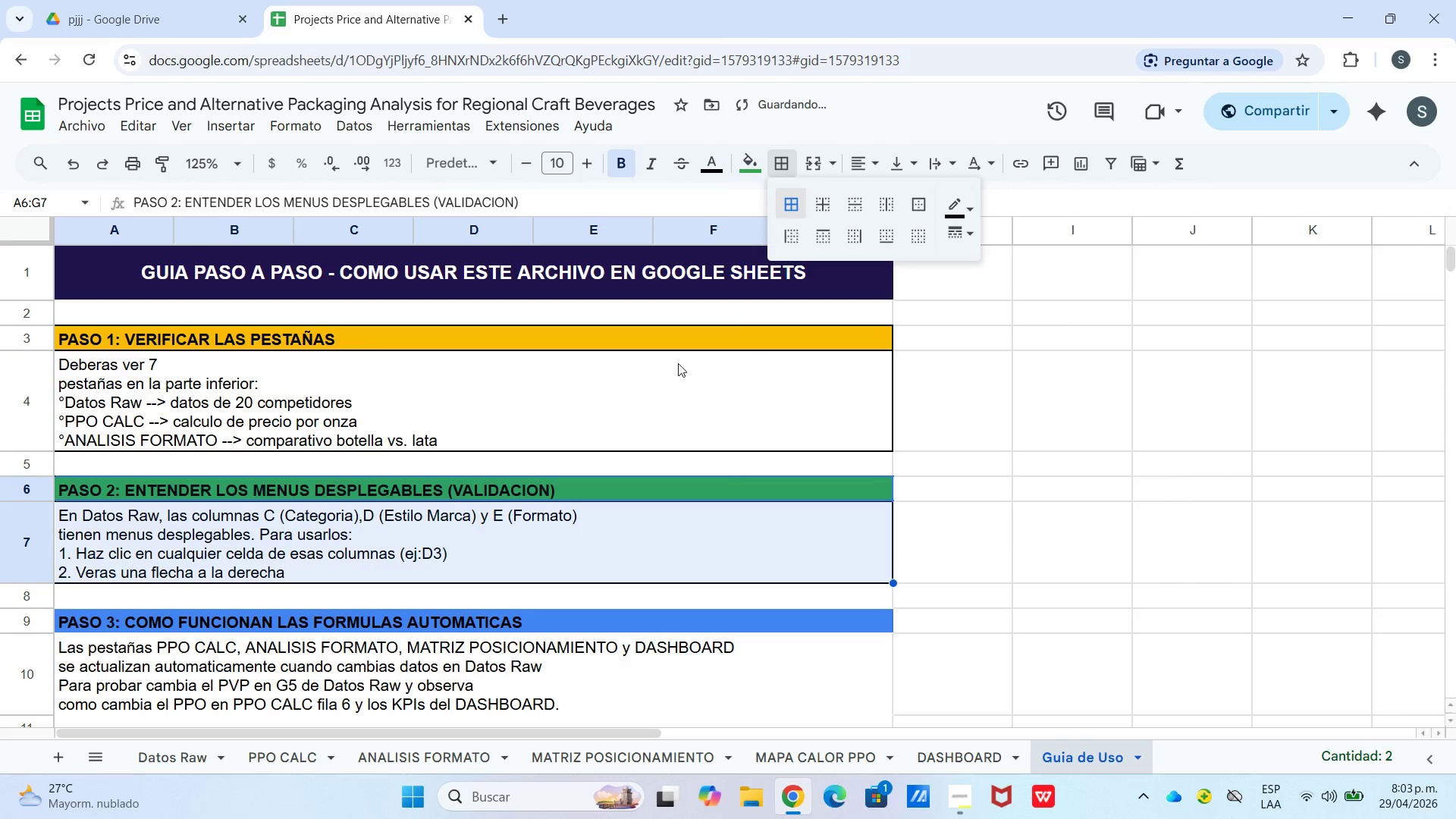 
scroll: coordinate [600, 380], scroll_direction: down, amount: 1.0
 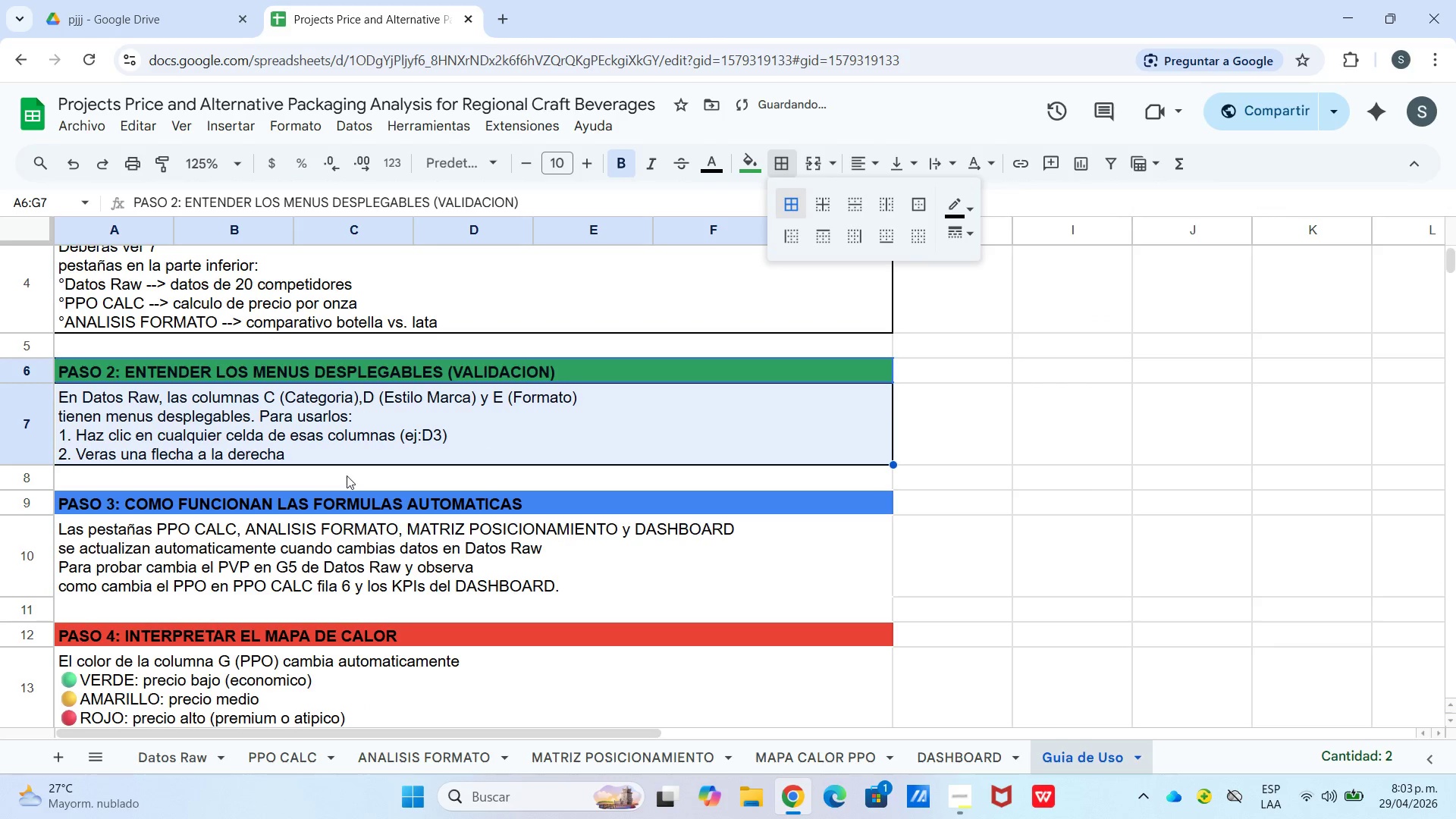 
left_click_drag(start_coordinate=[318, 500], to_coordinate=[319, 565])
 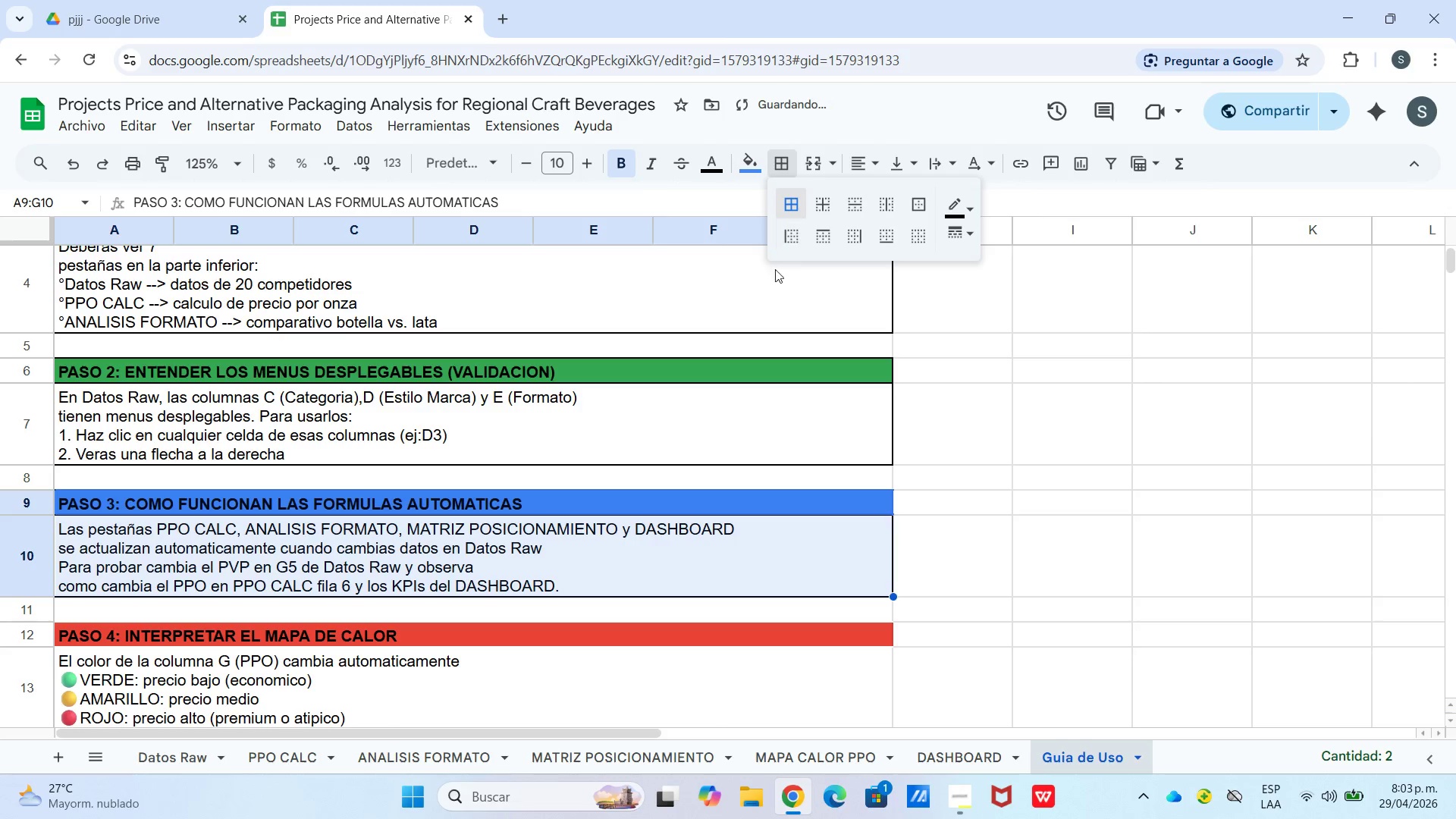 
scroll: coordinate [446, 468], scroll_direction: down, amount: 1.0
 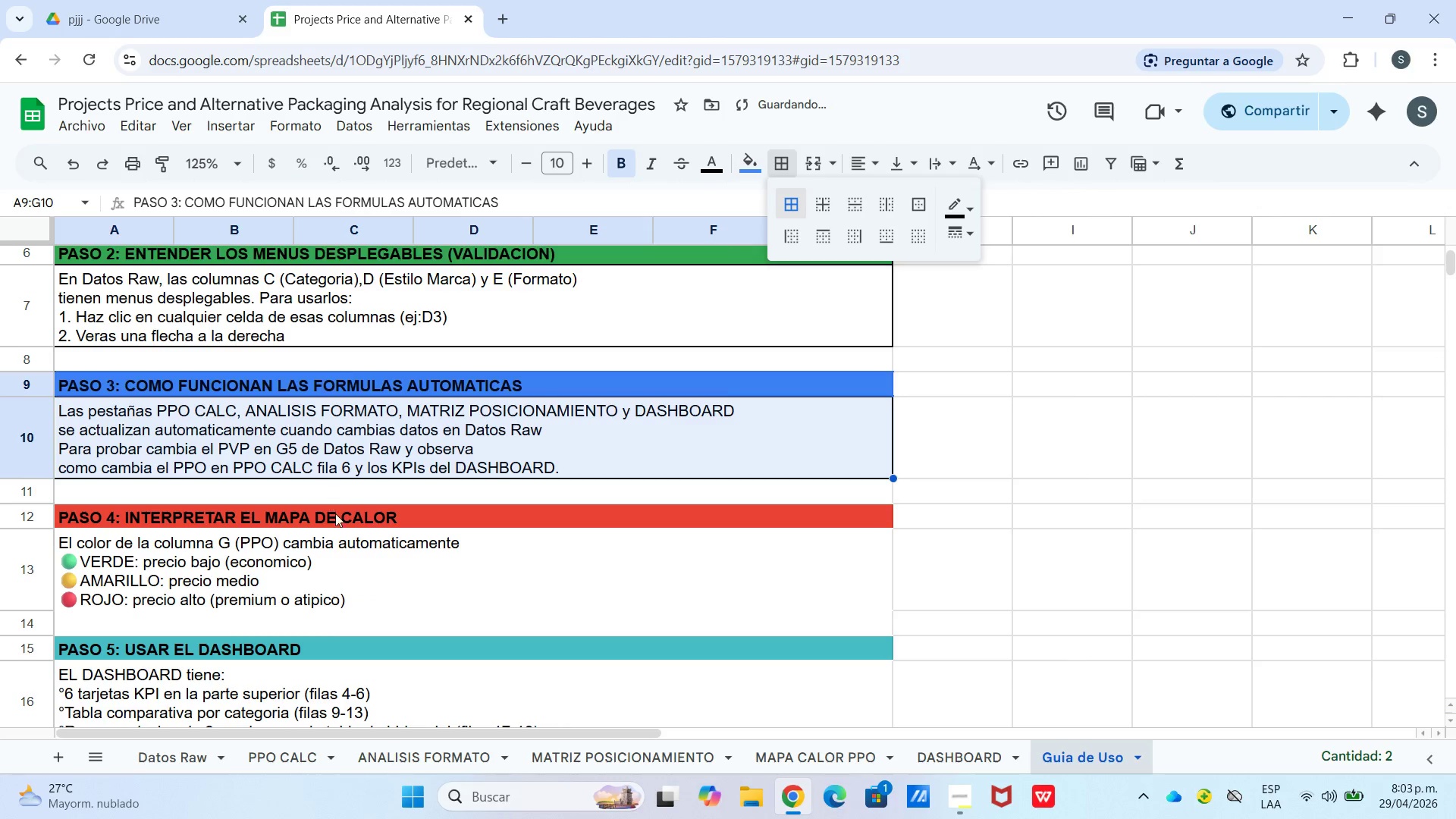 
left_click_drag(start_coordinate=[336, 514], to_coordinate=[340, 570])
 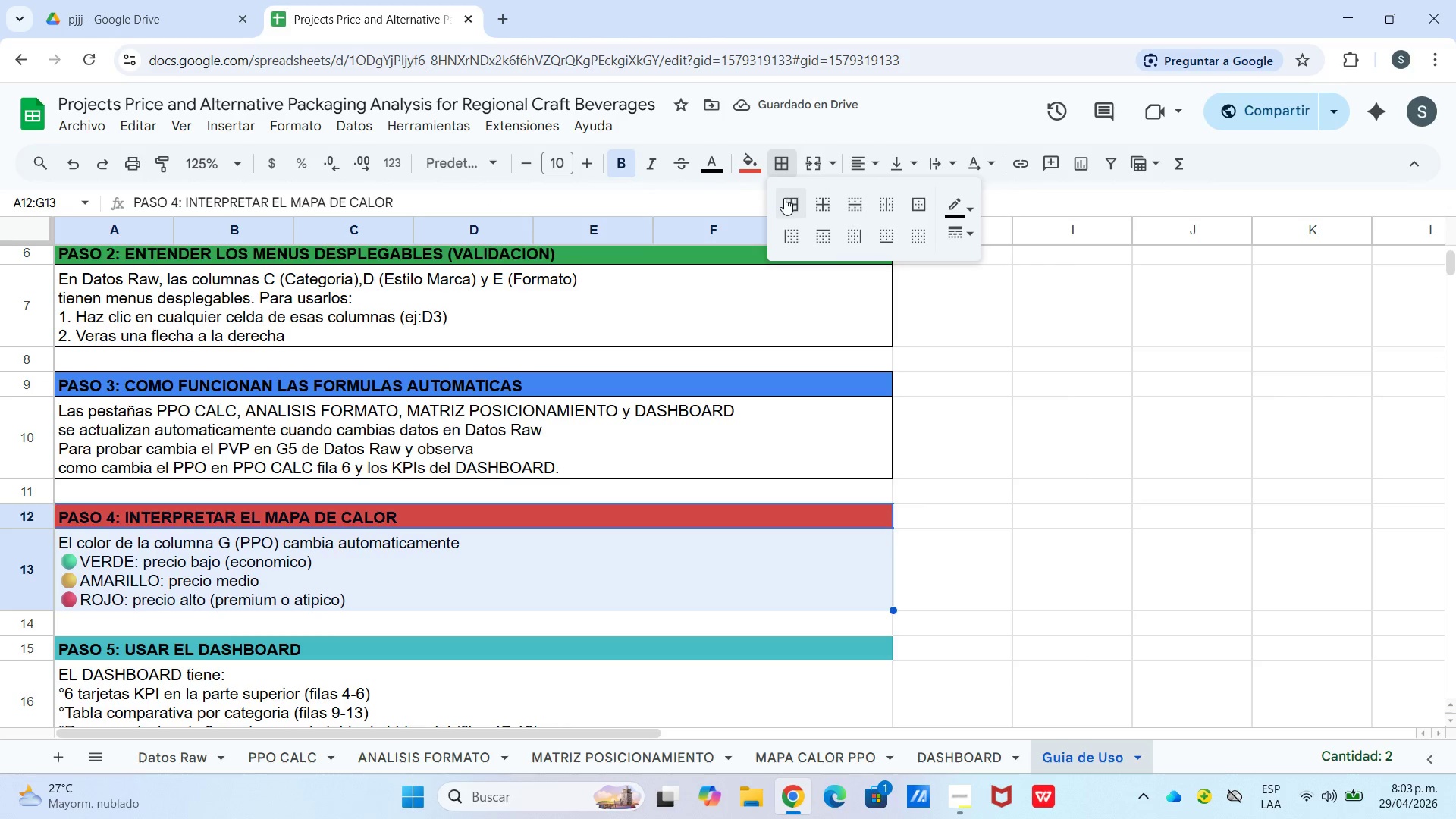 
scroll: coordinate [580, 273], scroll_direction: down, amount: 2.0
 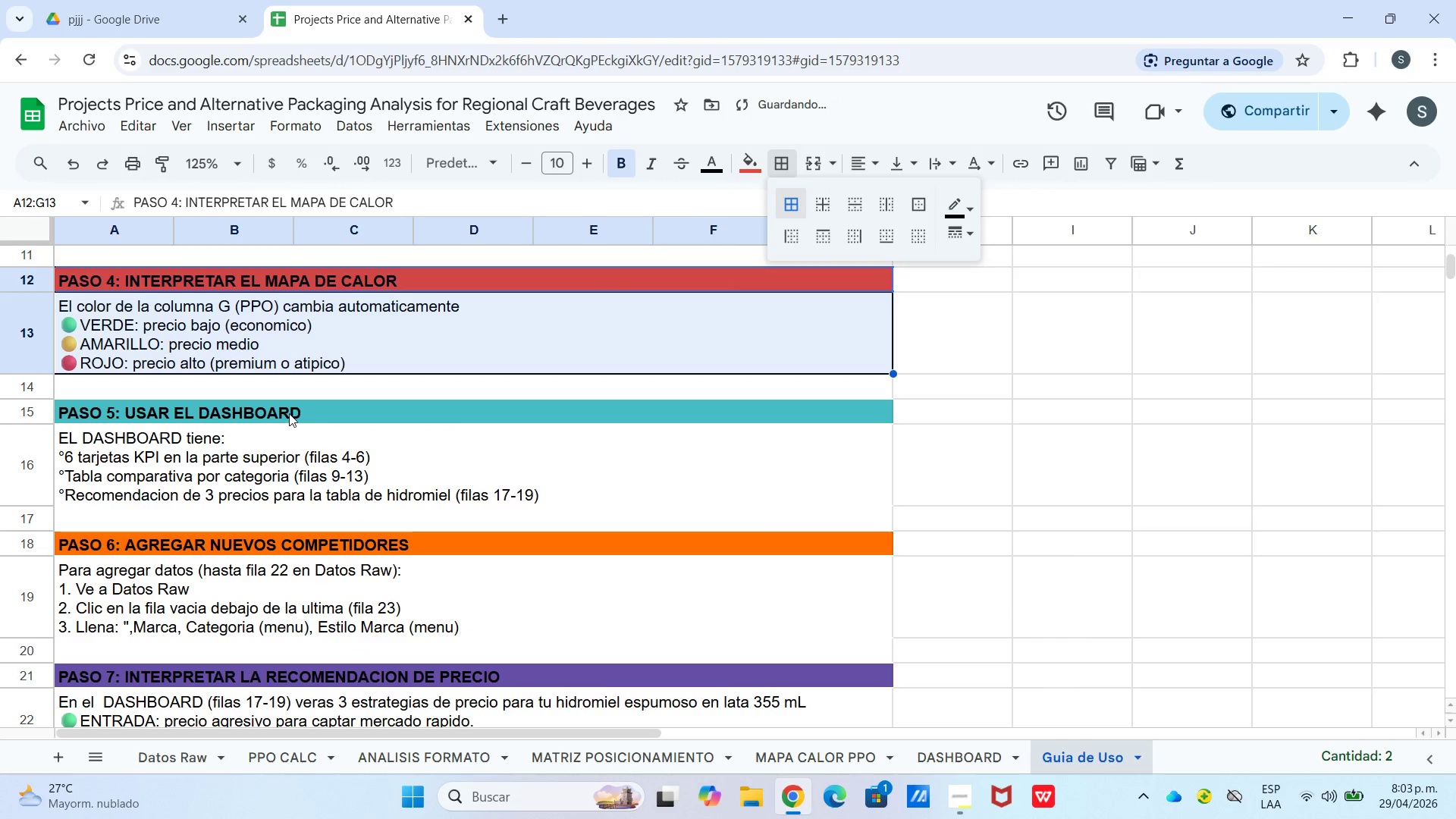 
left_click_drag(start_coordinate=[290, 413], to_coordinate=[293, 469])
 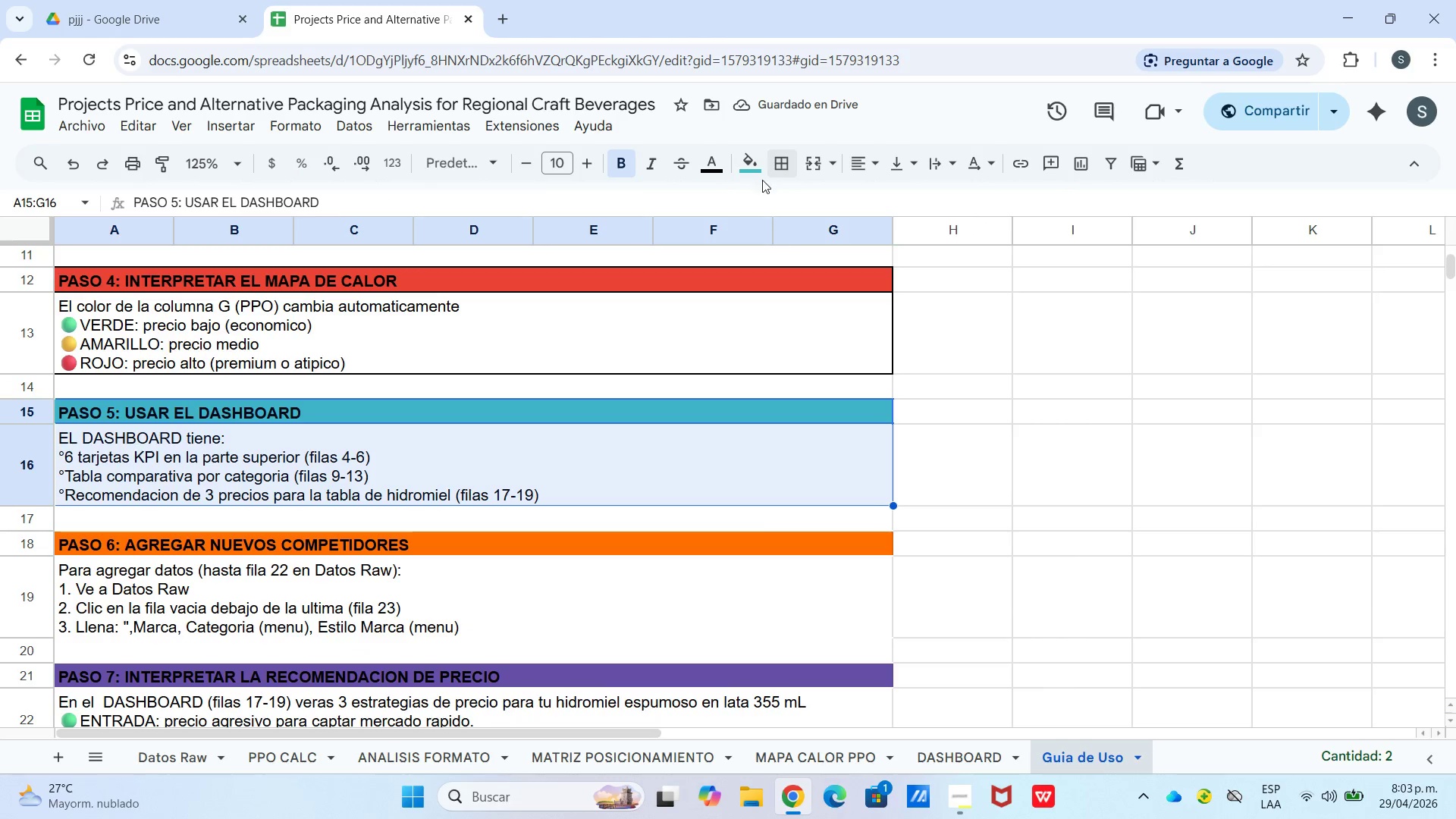 
left_click([770, 168])
 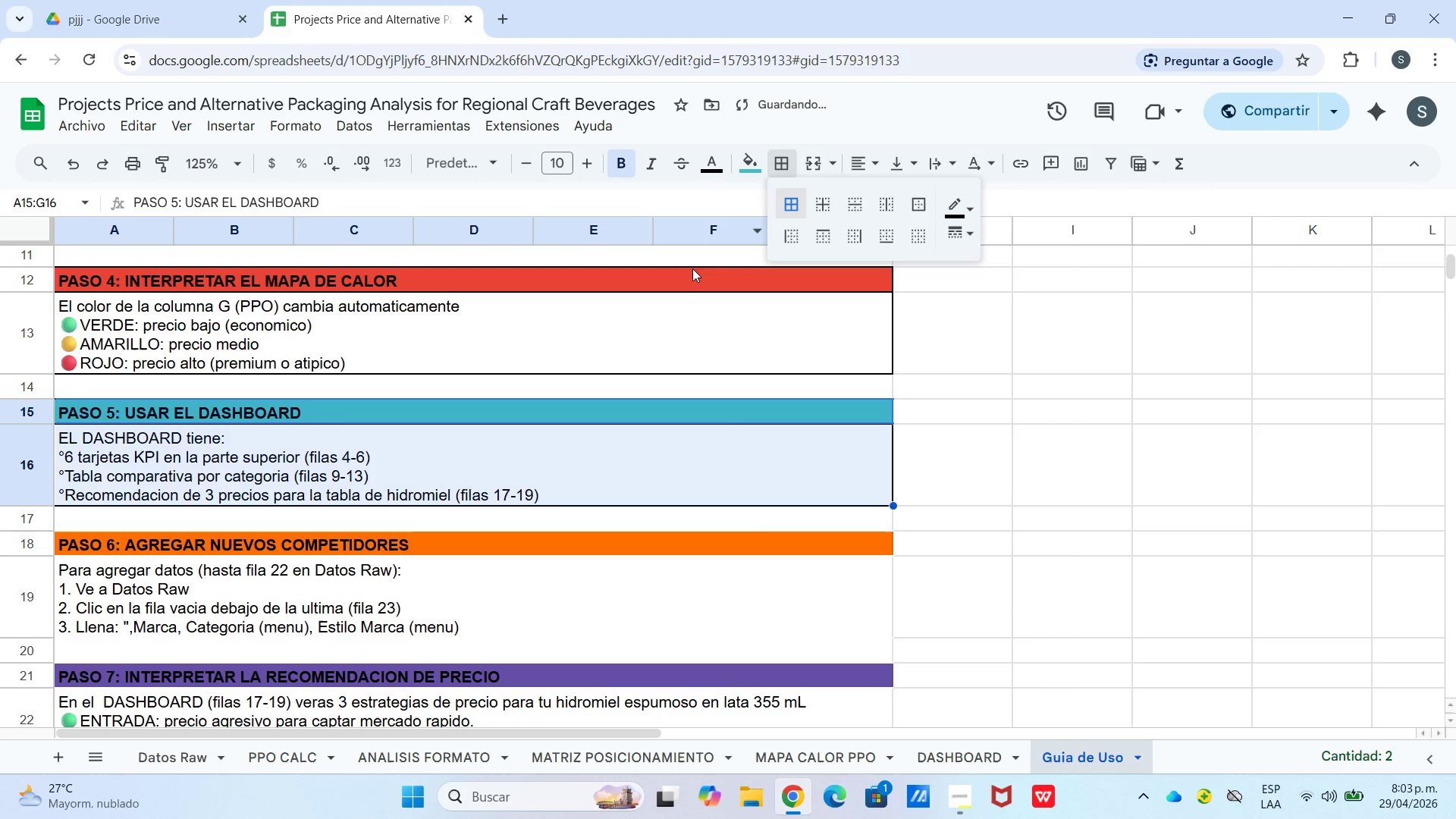 
scroll: coordinate [479, 347], scroll_direction: down, amount: 1.0
 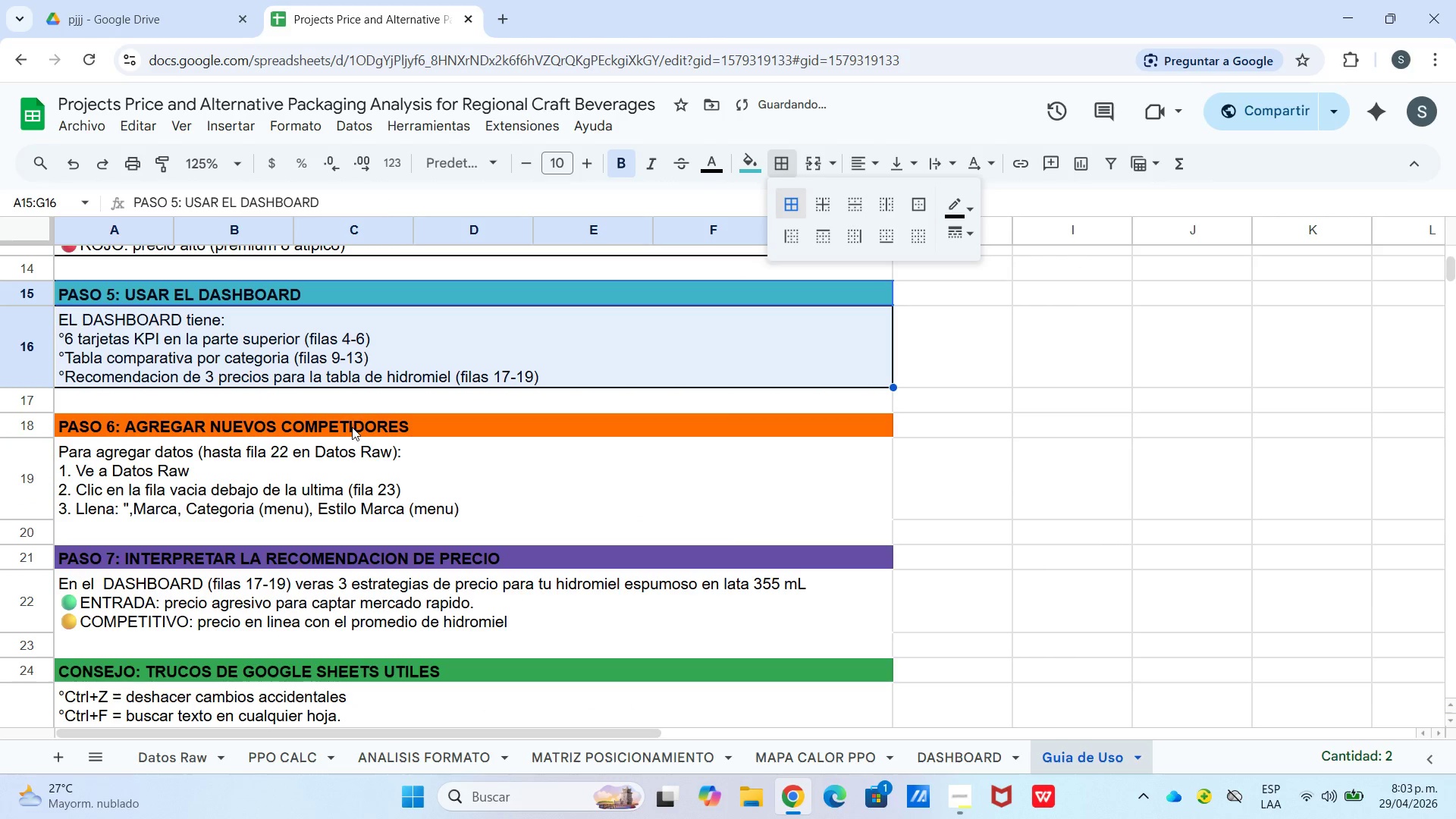 
left_click_drag(start_coordinate=[352, 428], to_coordinate=[353, 492])
 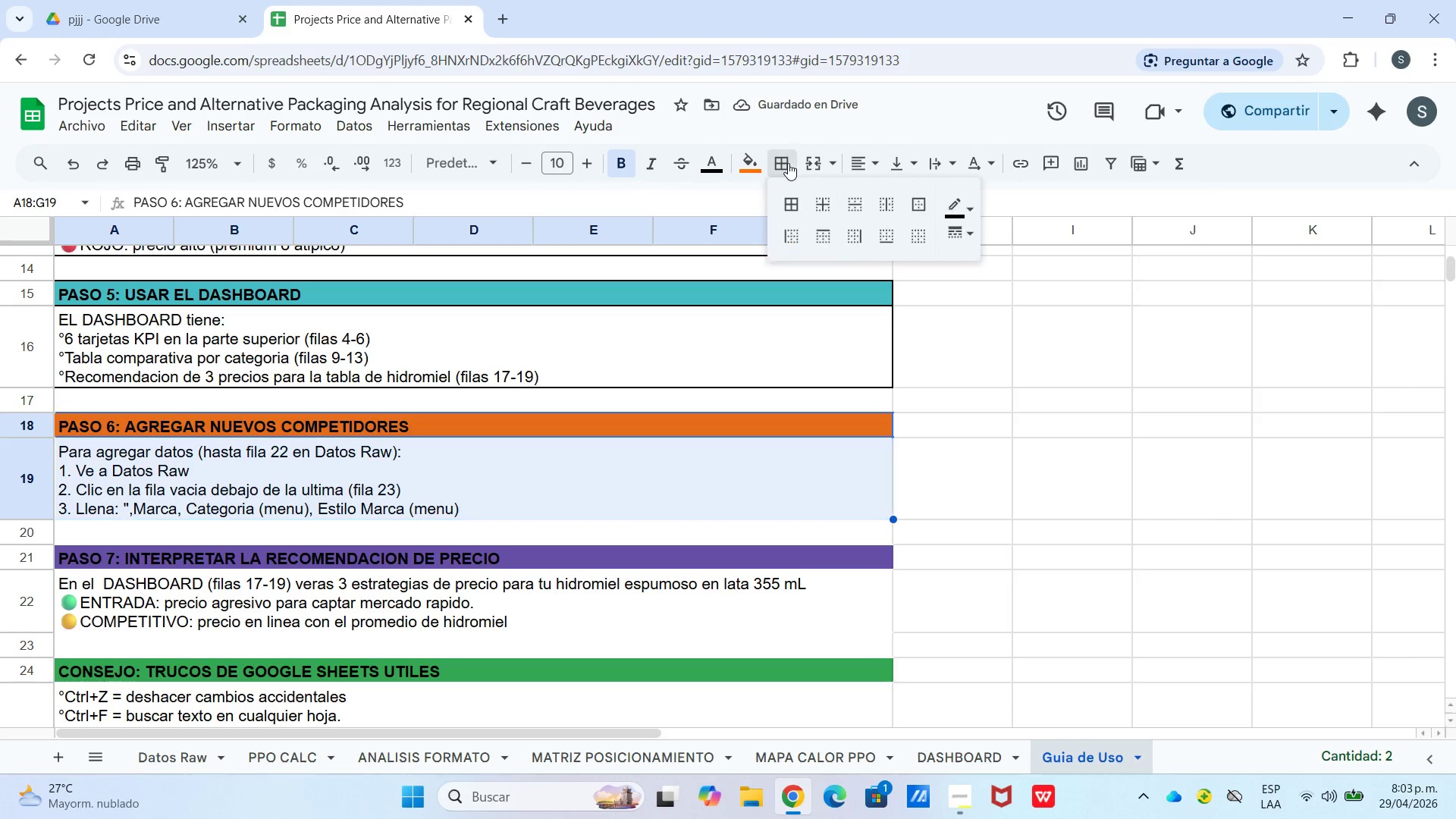 
double_click([788, 214])
 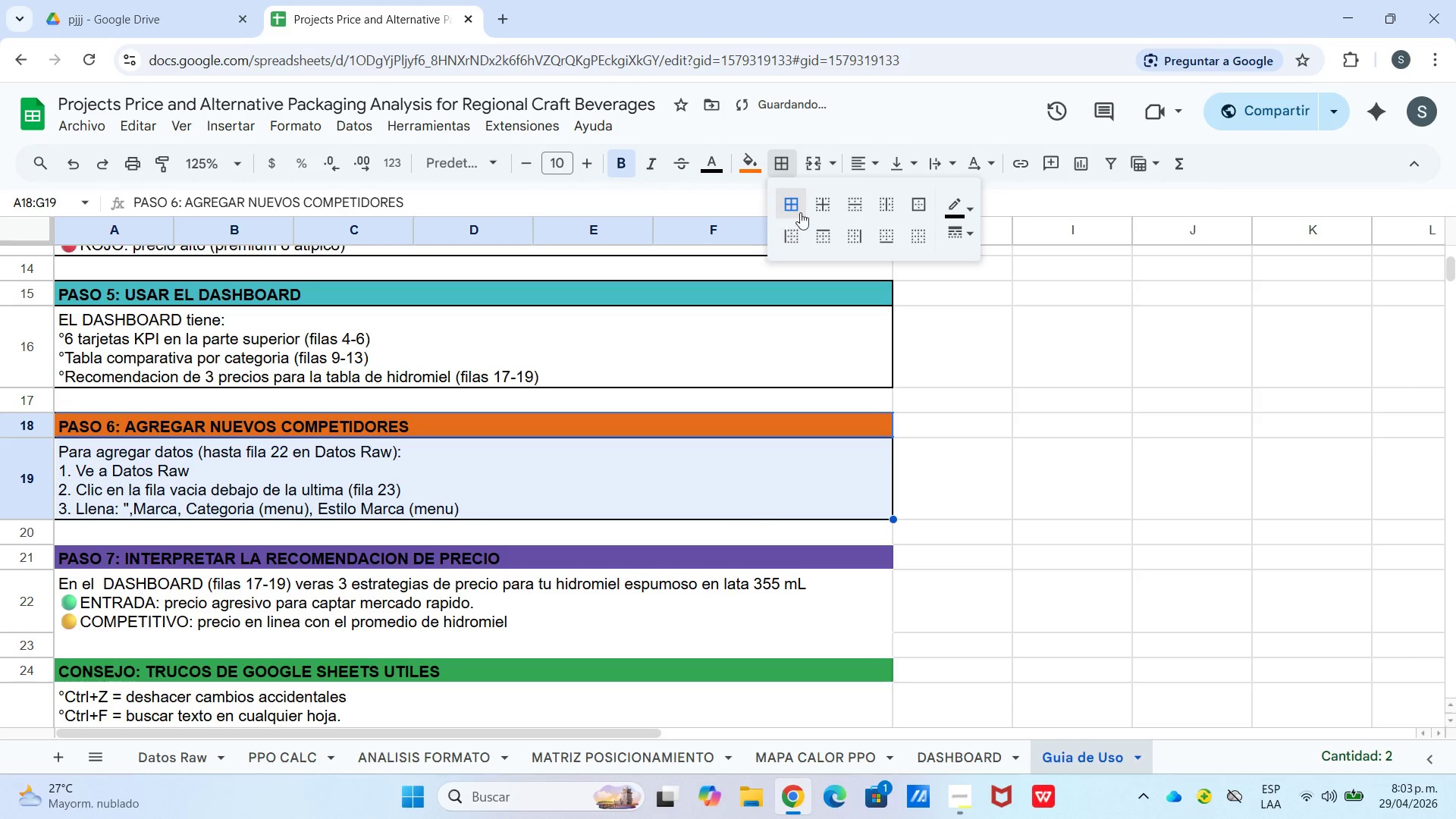 
scroll: coordinate [330, 400], scroll_direction: down, amount: 3.0
 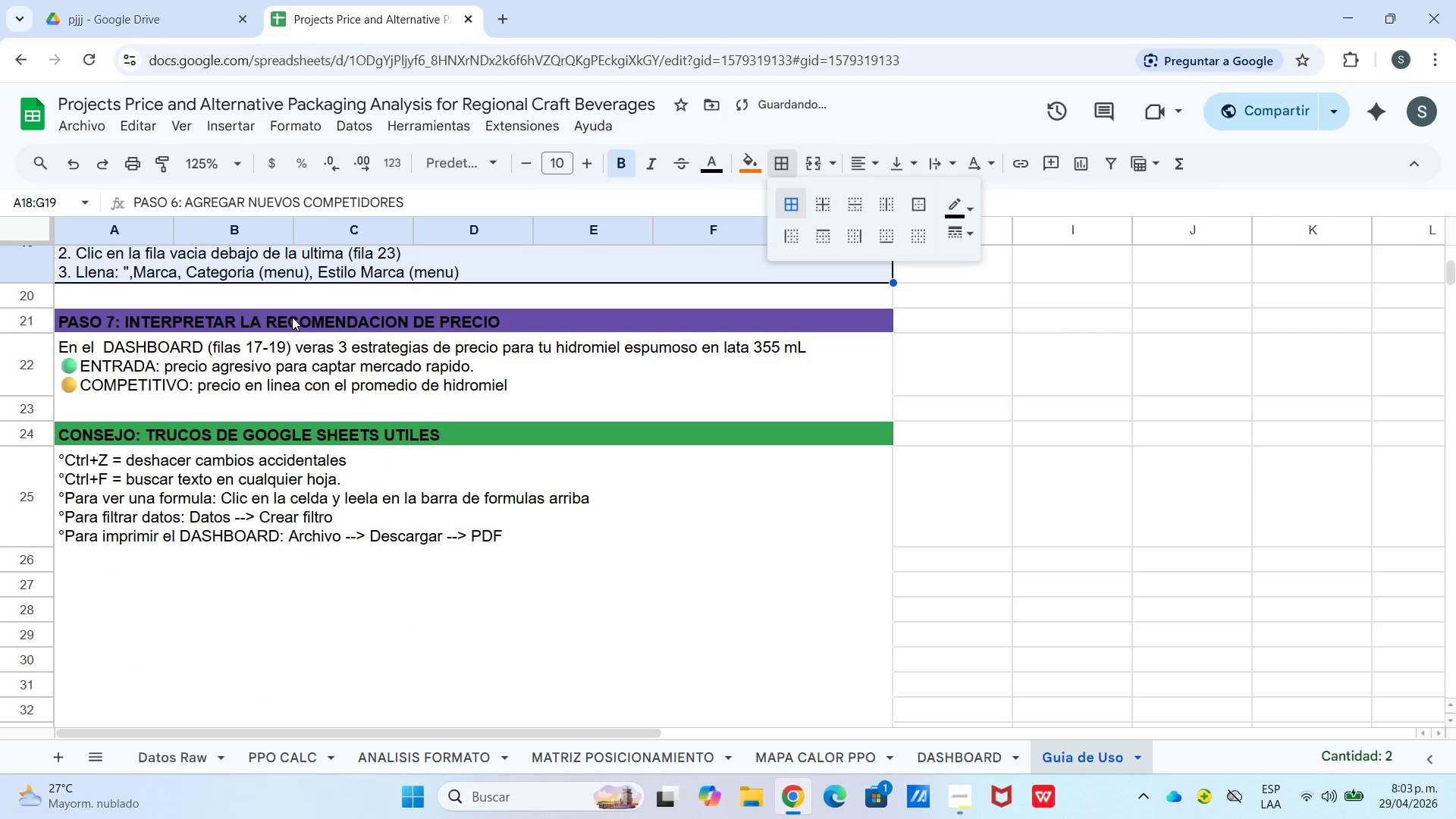 
scroll: coordinate [293, 327], scroll_direction: up, amount: 1.0
 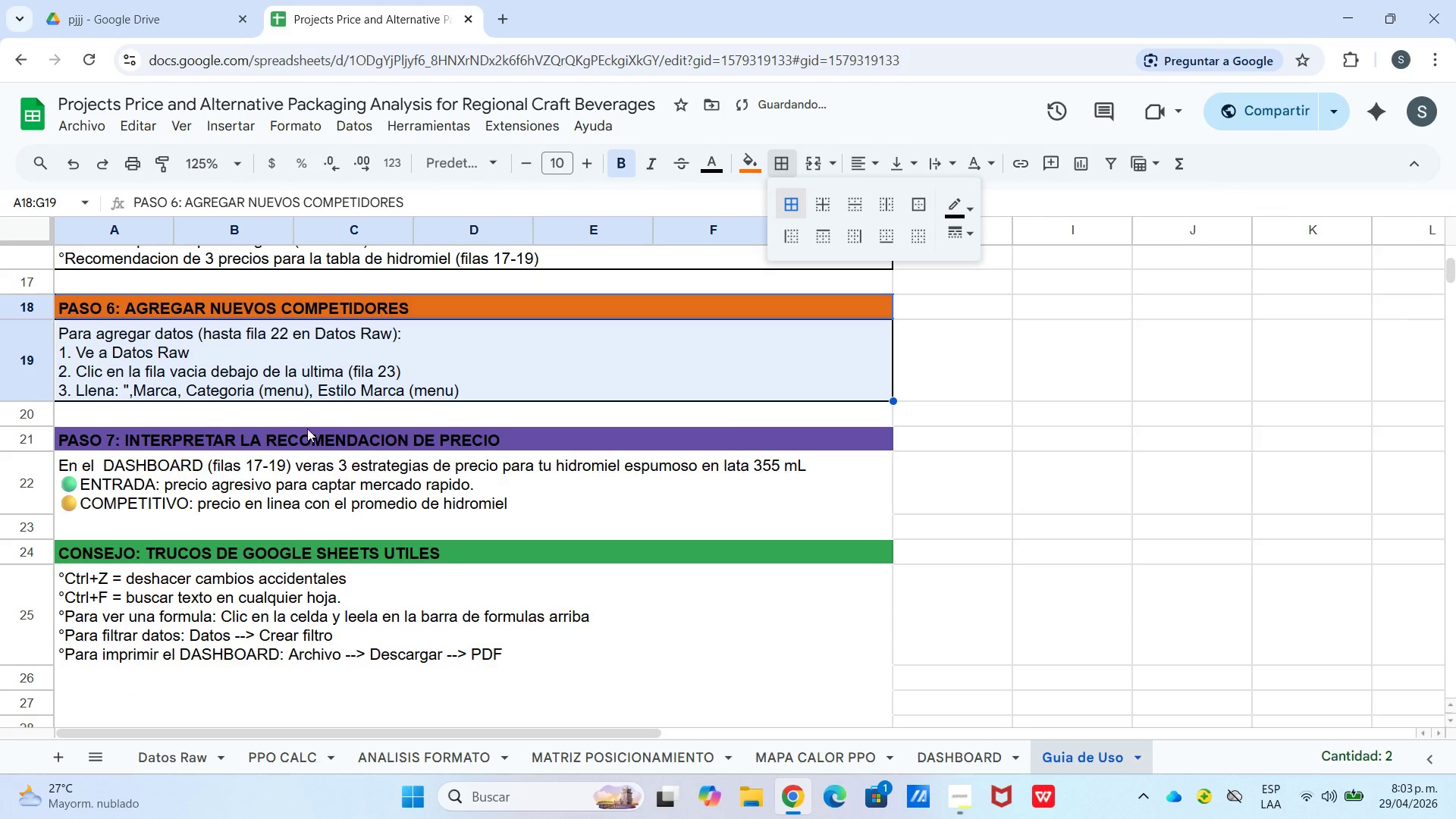 
left_click_drag(start_coordinate=[306, 435], to_coordinate=[303, 486])
 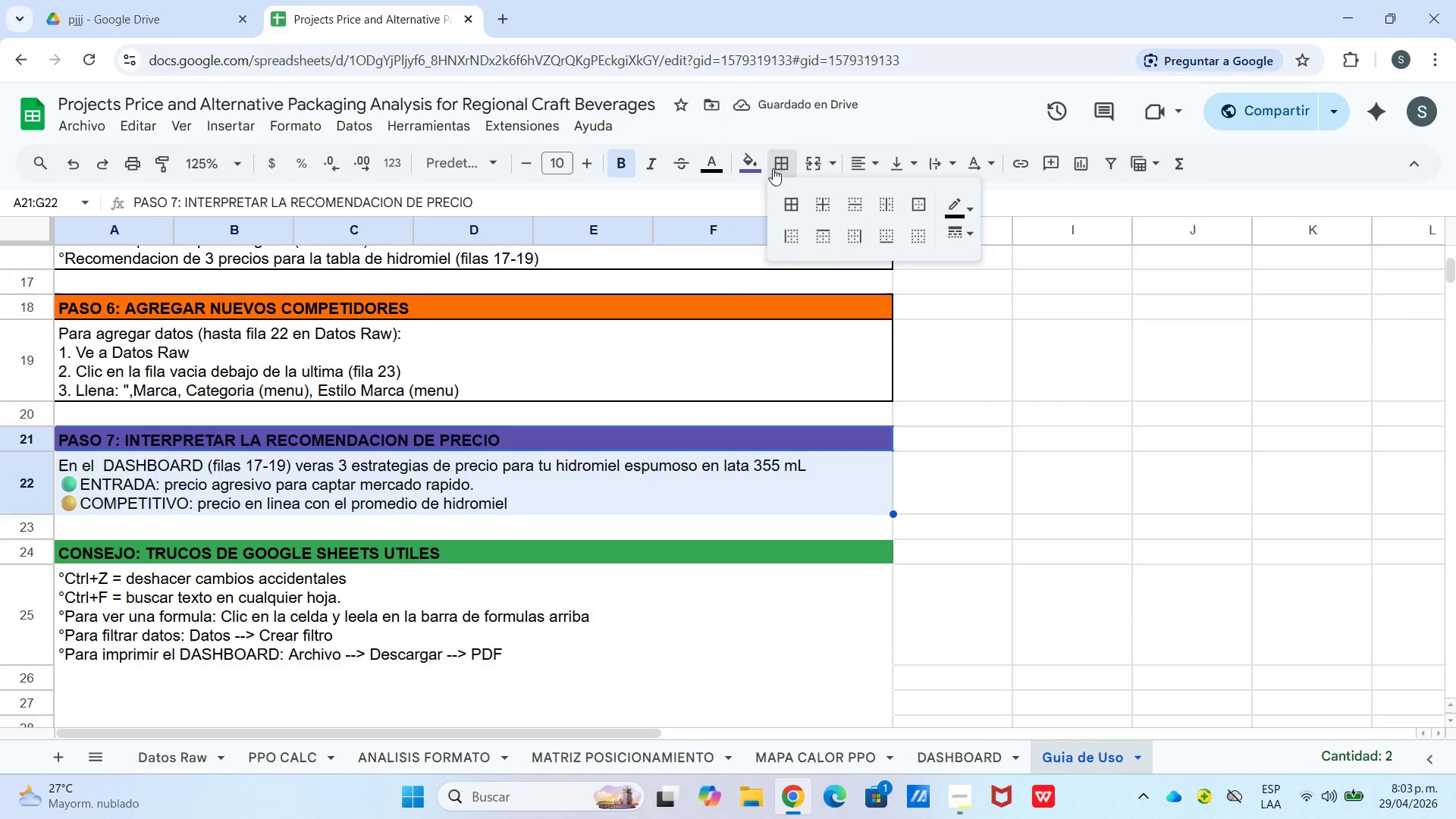 
triple_click([788, 203])
 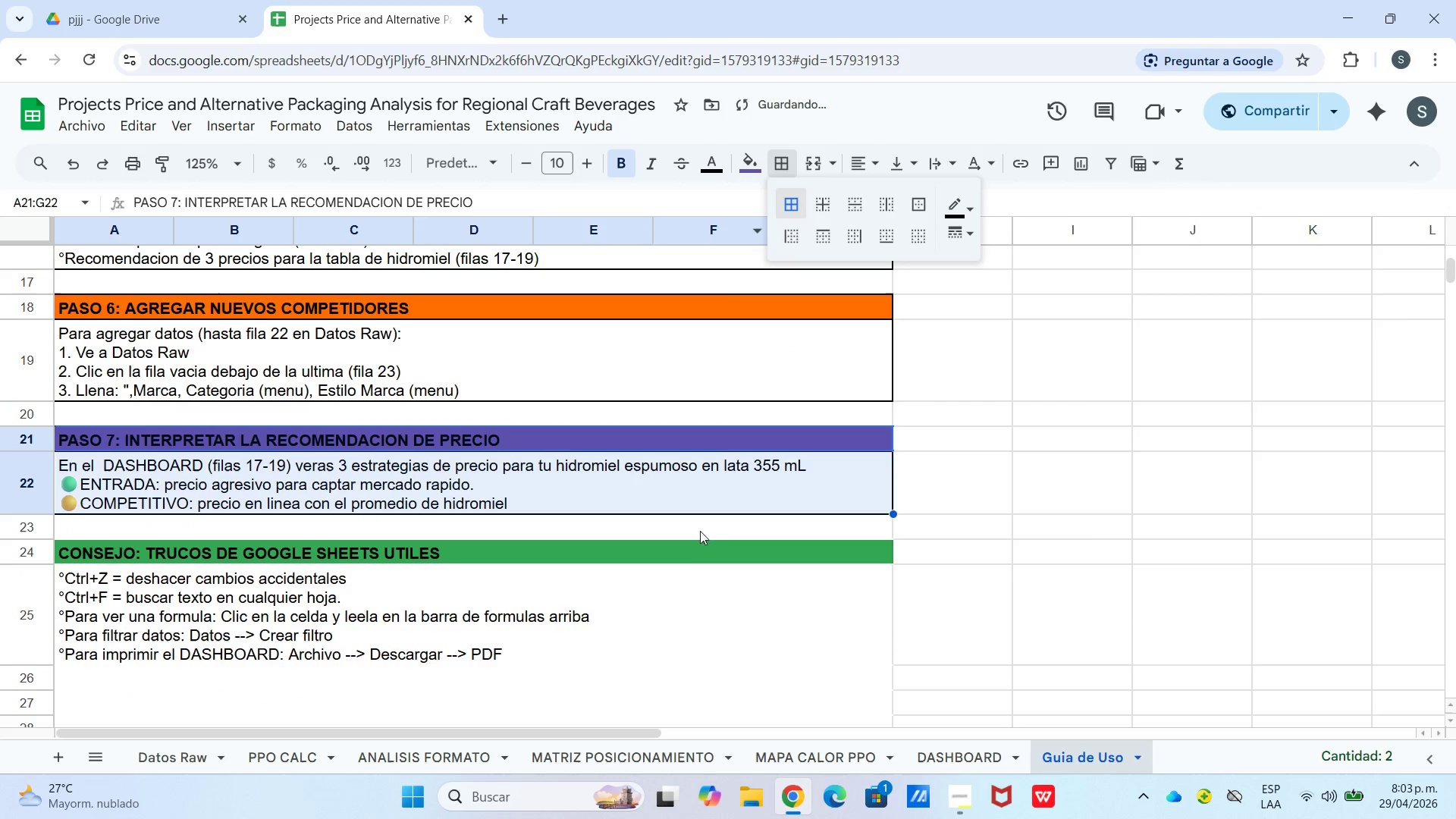 
left_click_drag(start_coordinate=[687, 550], to_coordinate=[675, 616])
 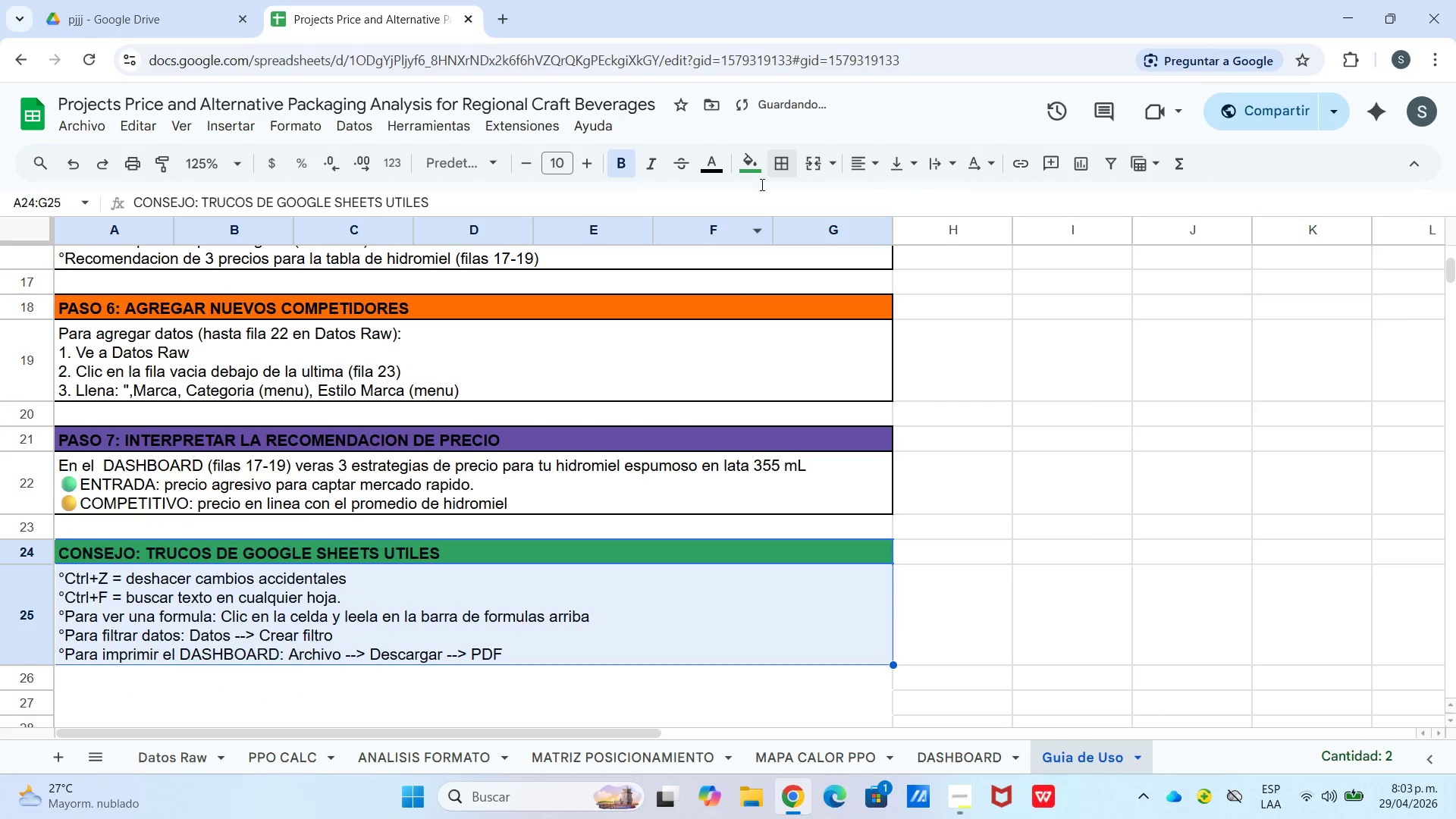 
left_click_drag(start_coordinate=[777, 170], to_coordinate=[780, 177])
 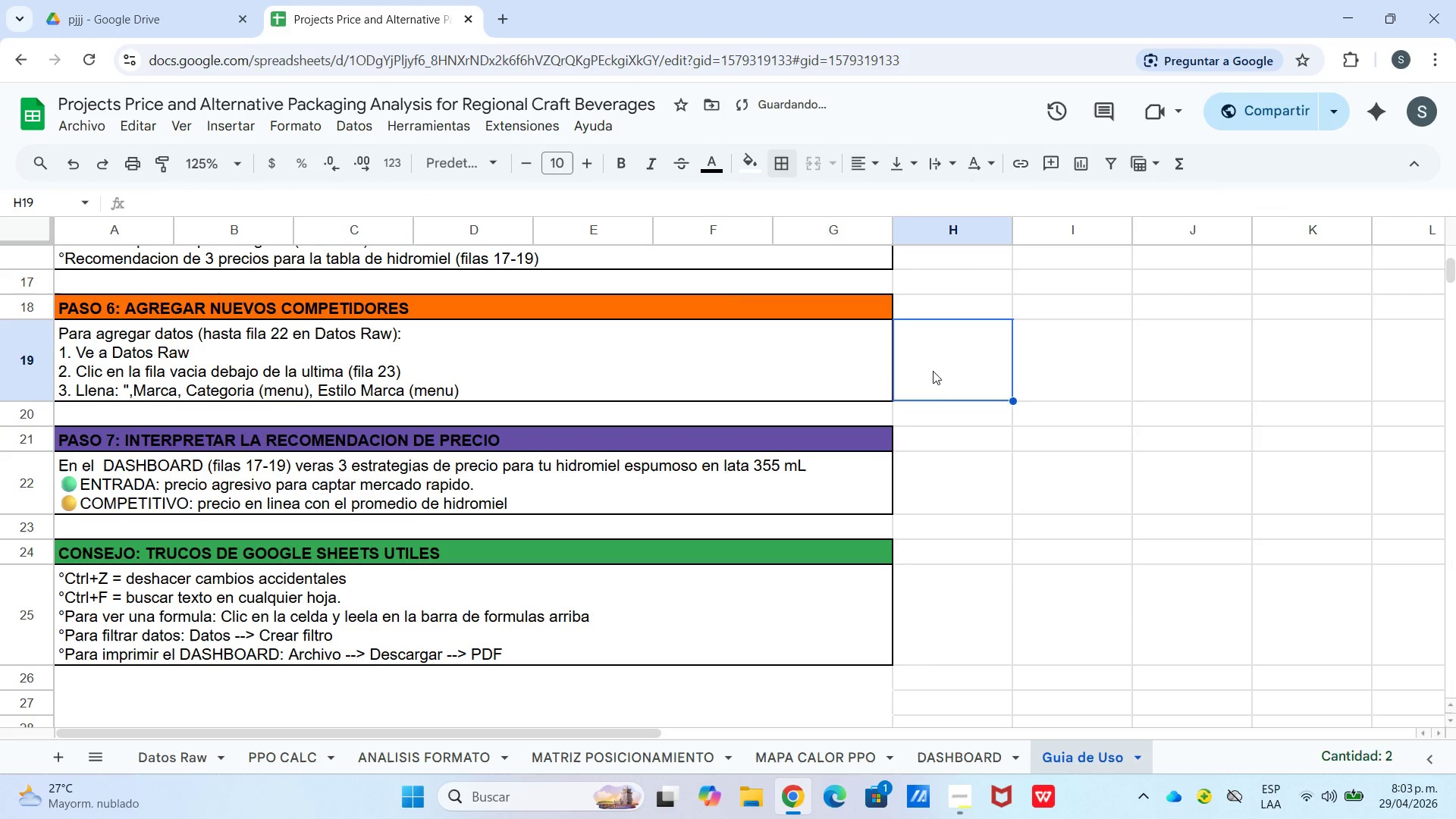 
scroll: coordinate [914, 344], scroll_direction: up, amount: 12.0
 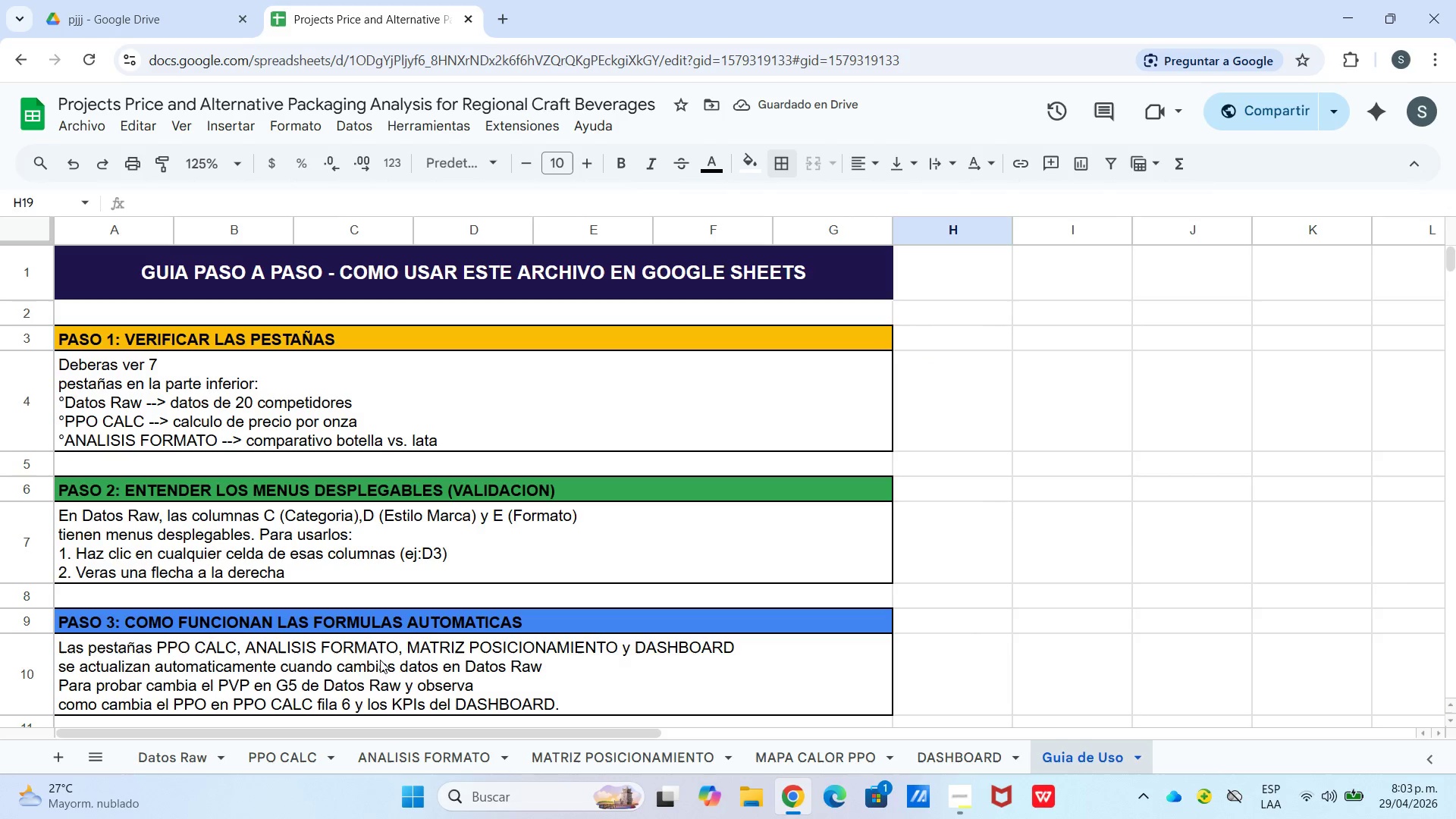 
scroll: coordinate [407, 567], scroll_direction: down, amount: 4.0
 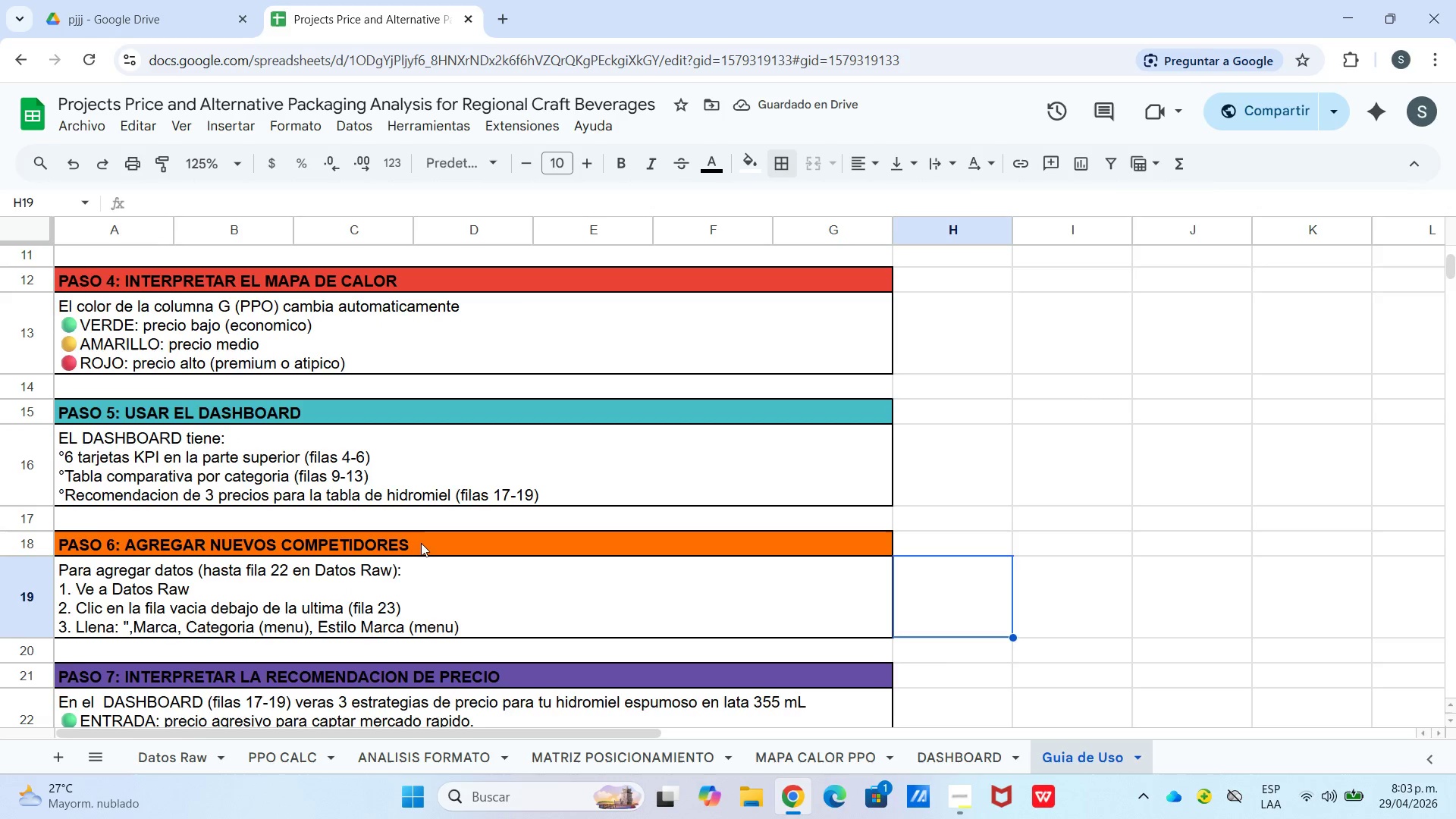 
left_click([438, 413])
 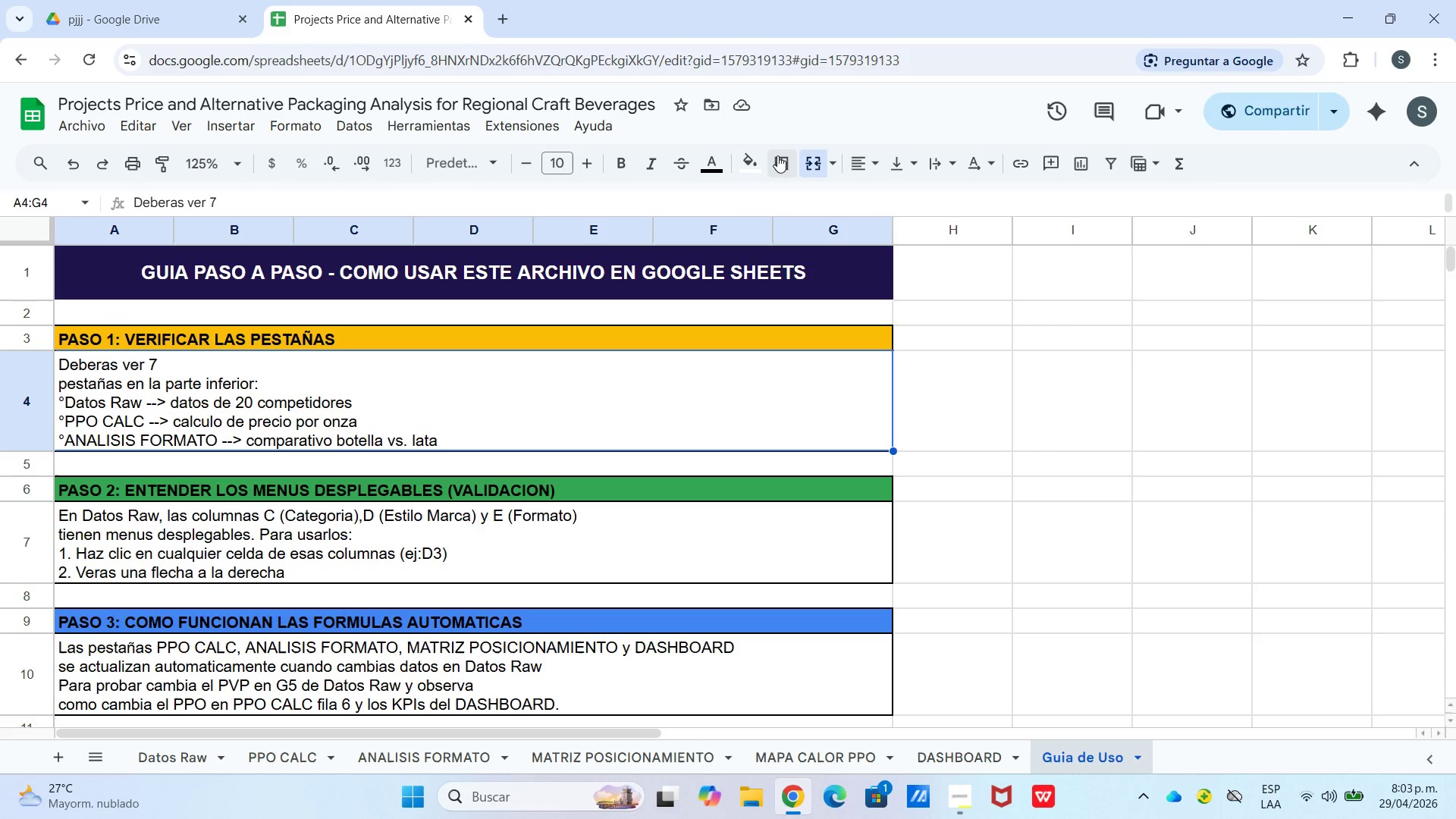 
scroll: coordinate [434, 551], scroll_direction: up, amount: 8.0
 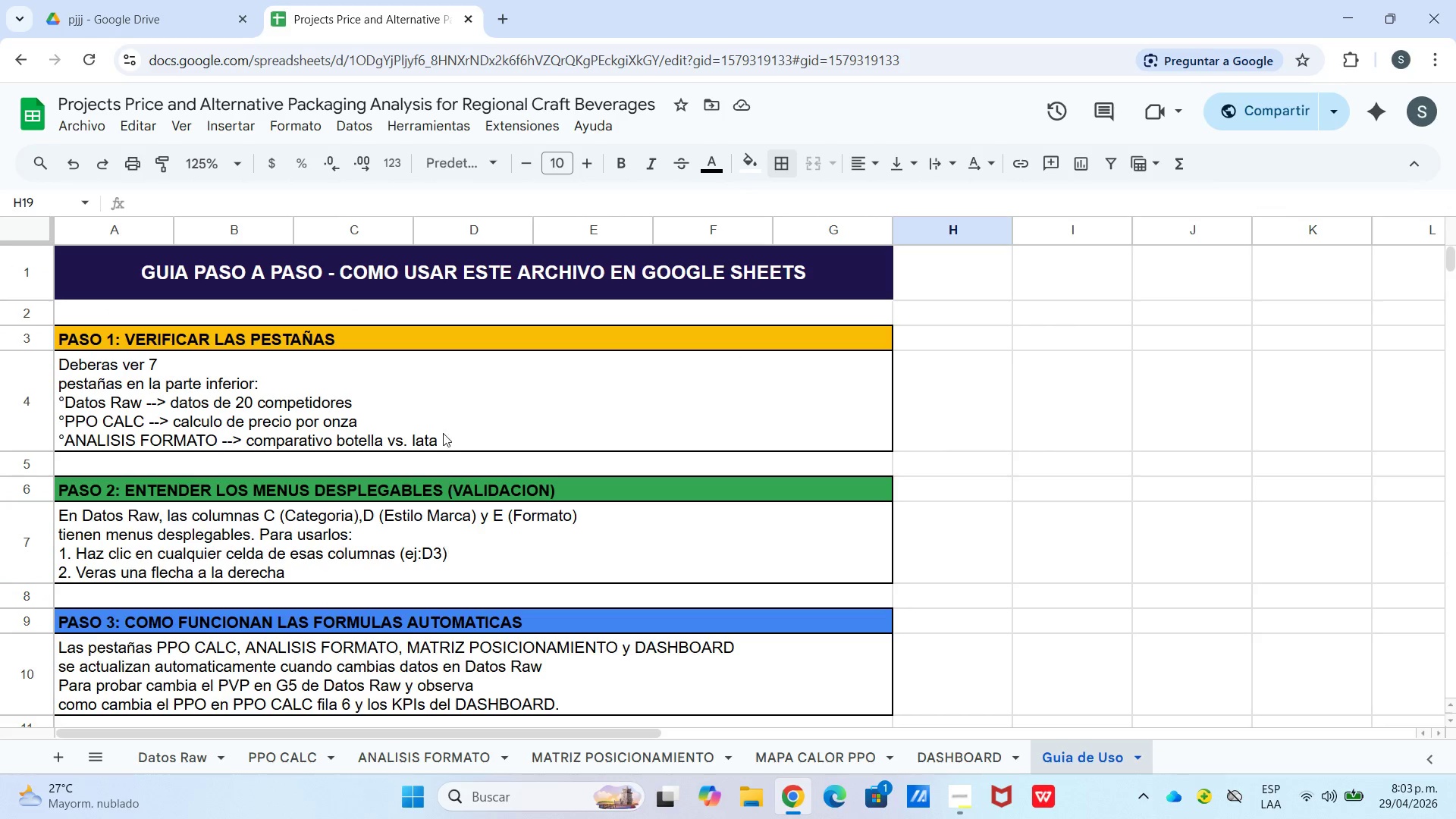 
left_click([748, 163])
 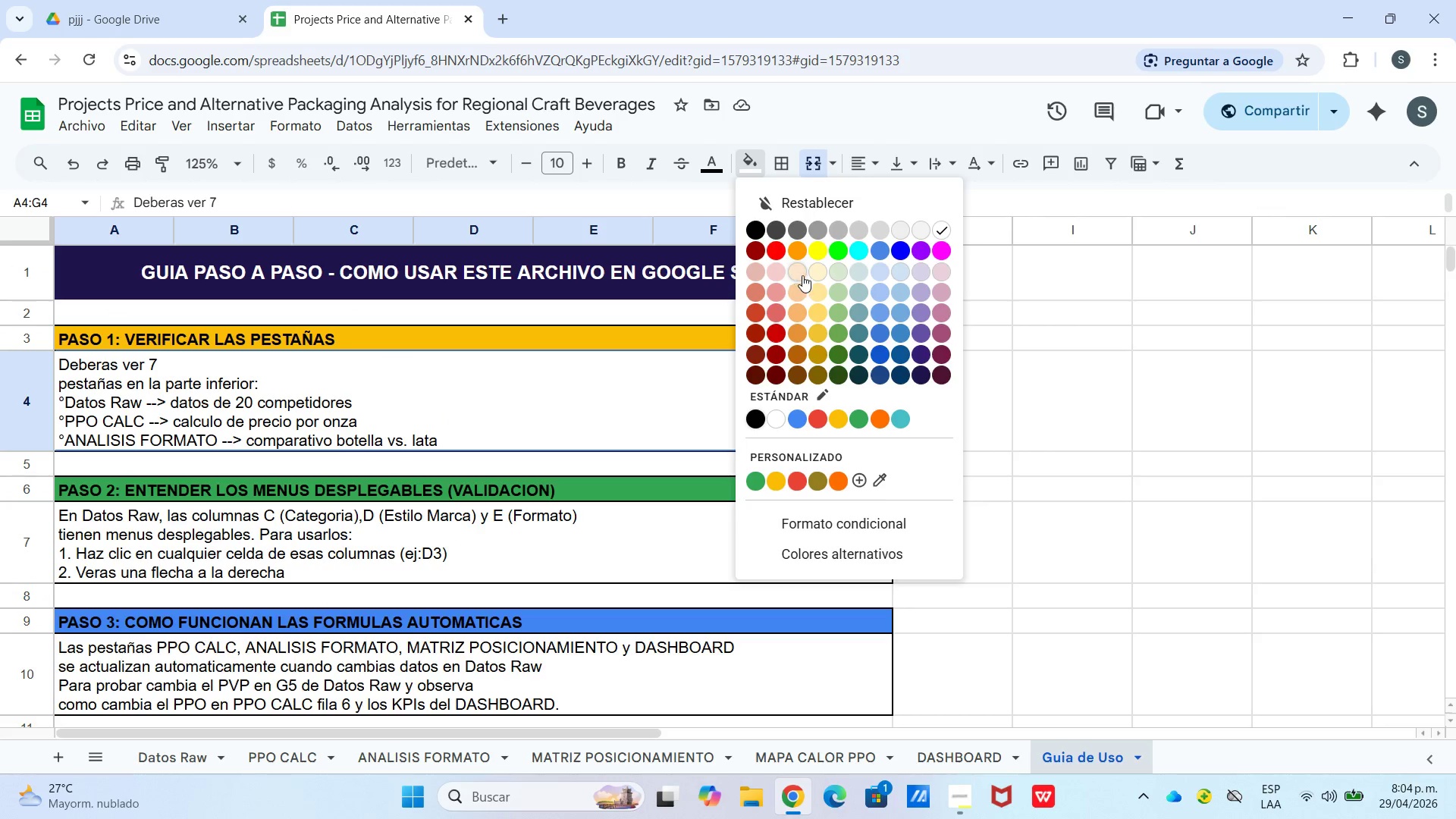 
left_click([819, 275])
 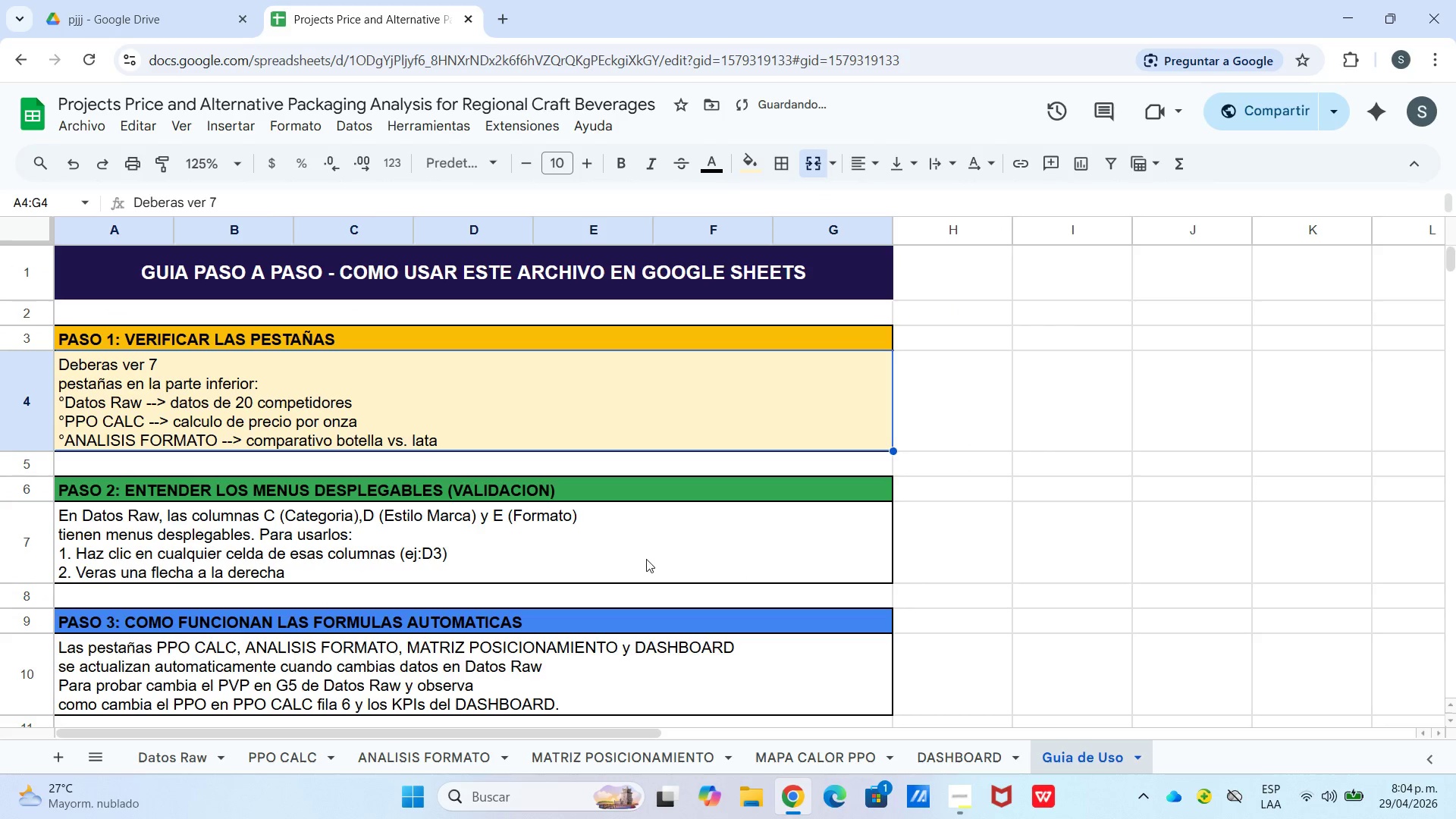 
left_click([645, 560])
 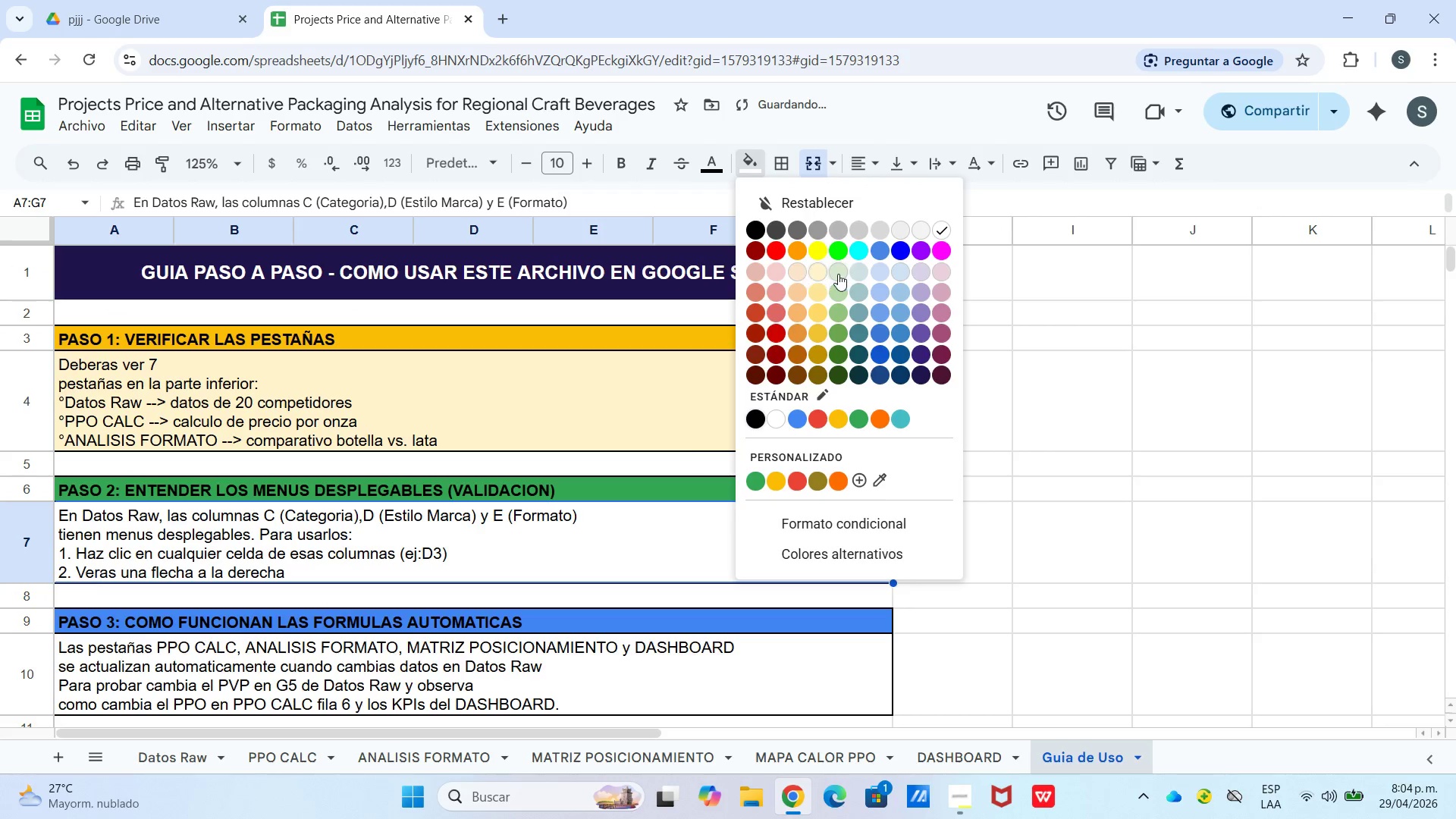 
scroll: coordinate [643, 491], scroll_direction: down, amount: 2.0
 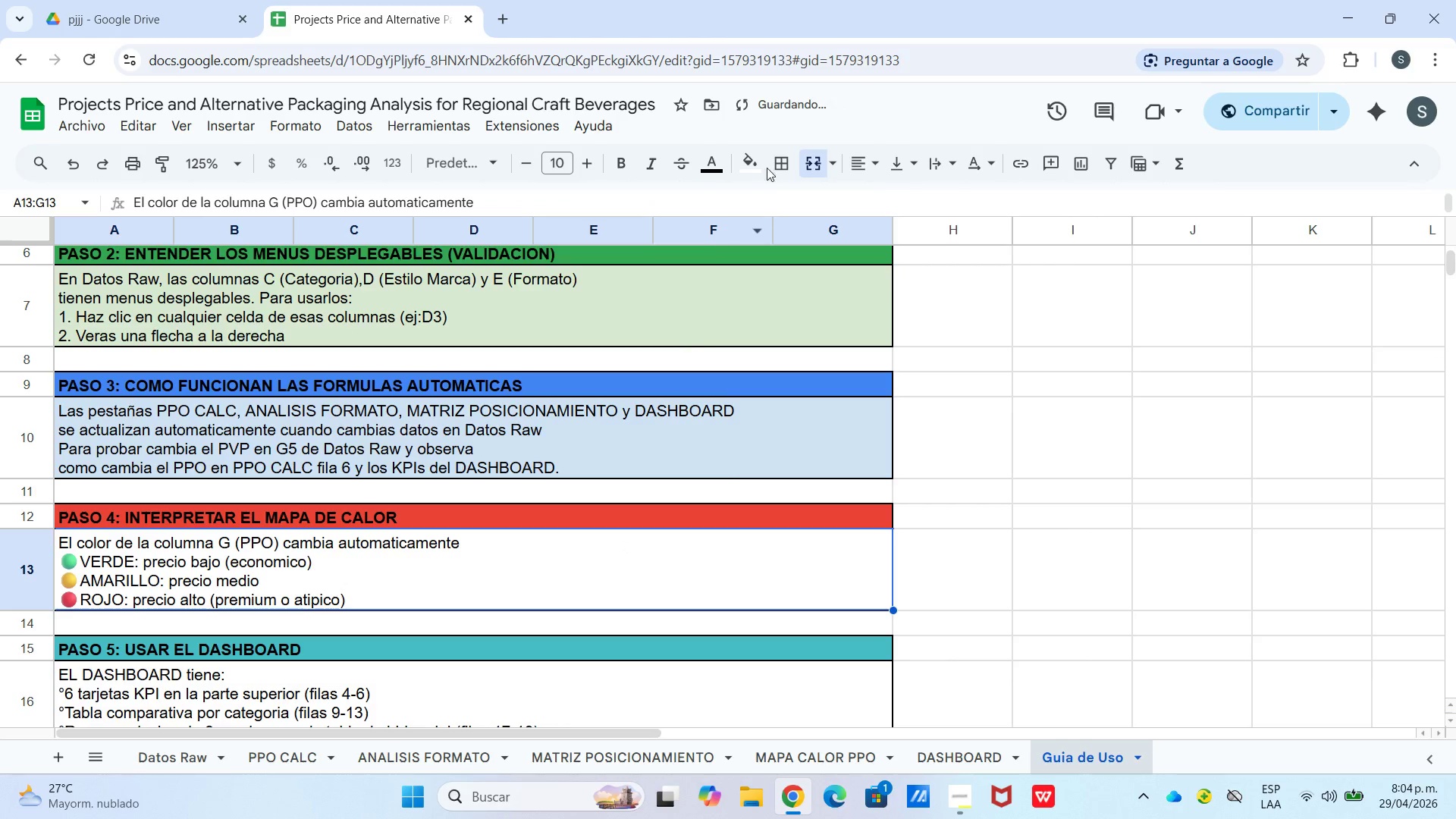 
left_click_drag(start_coordinate=[733, 165], to_coordinate=[742, 176])
 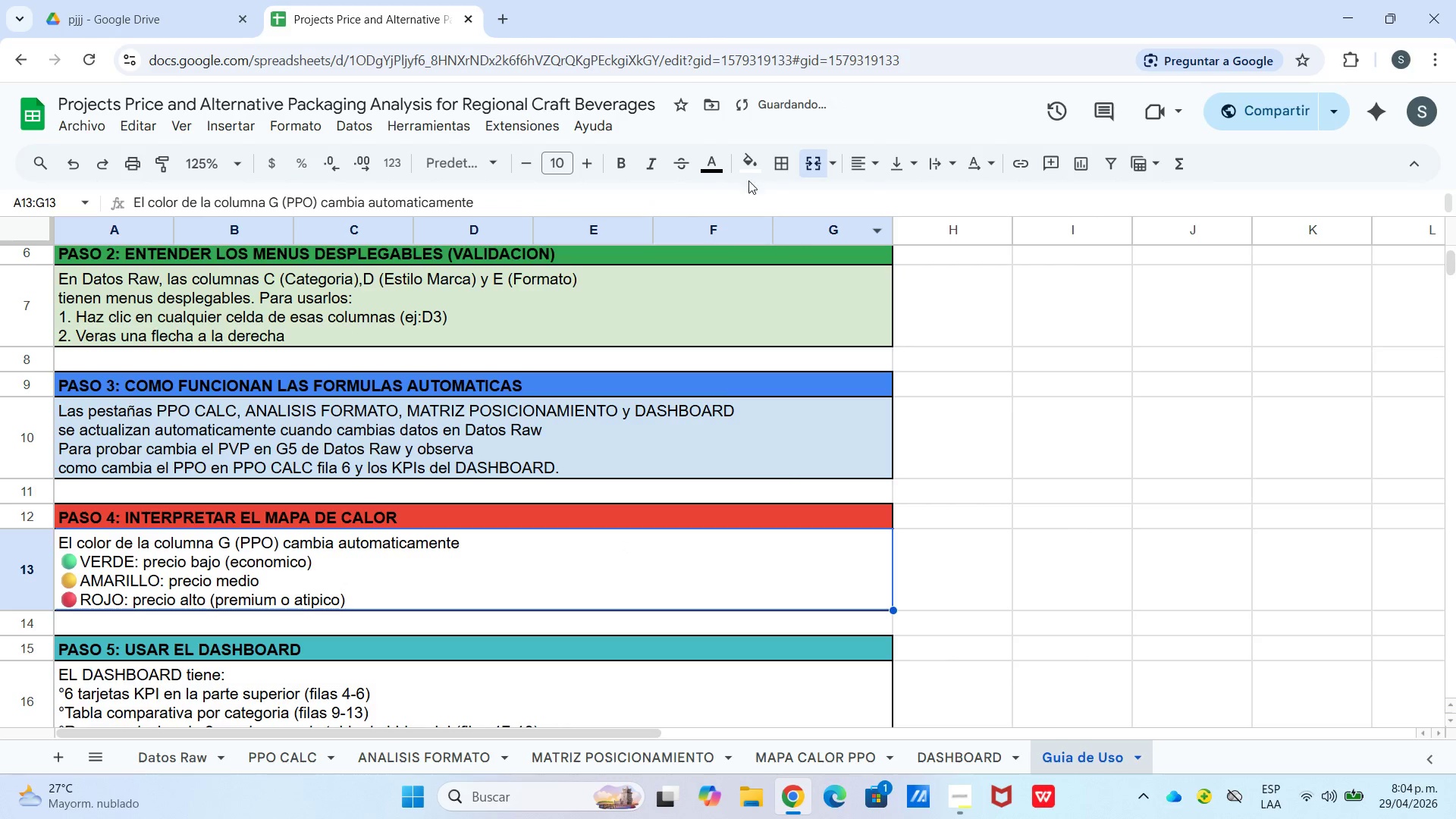 
left_click_drag(start_coordinate=[749, 177], to_coordinate=[755, 182])
 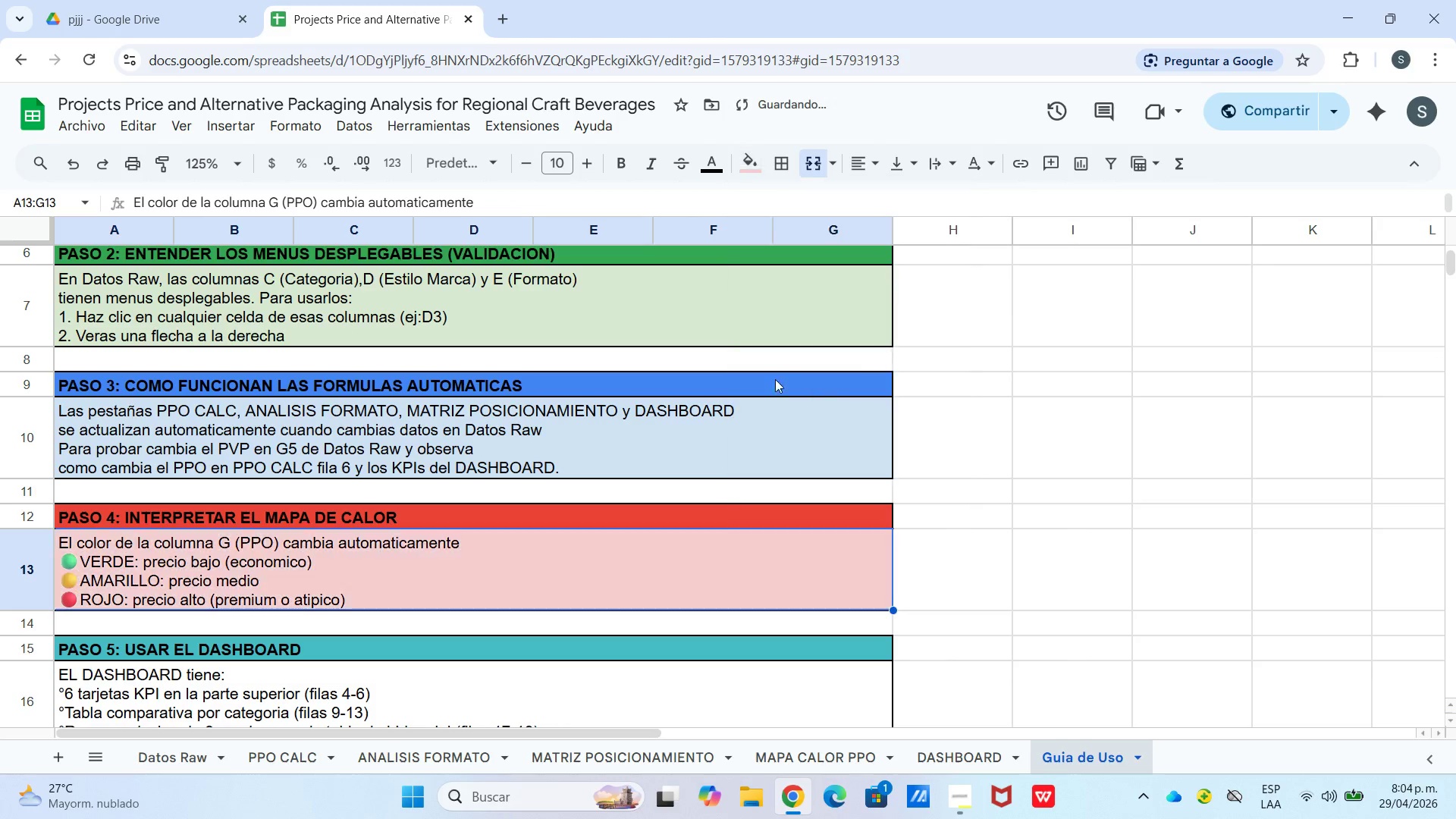 
scroll: coordinate [727, 505], scroll_direction: down, amount: 1.0
 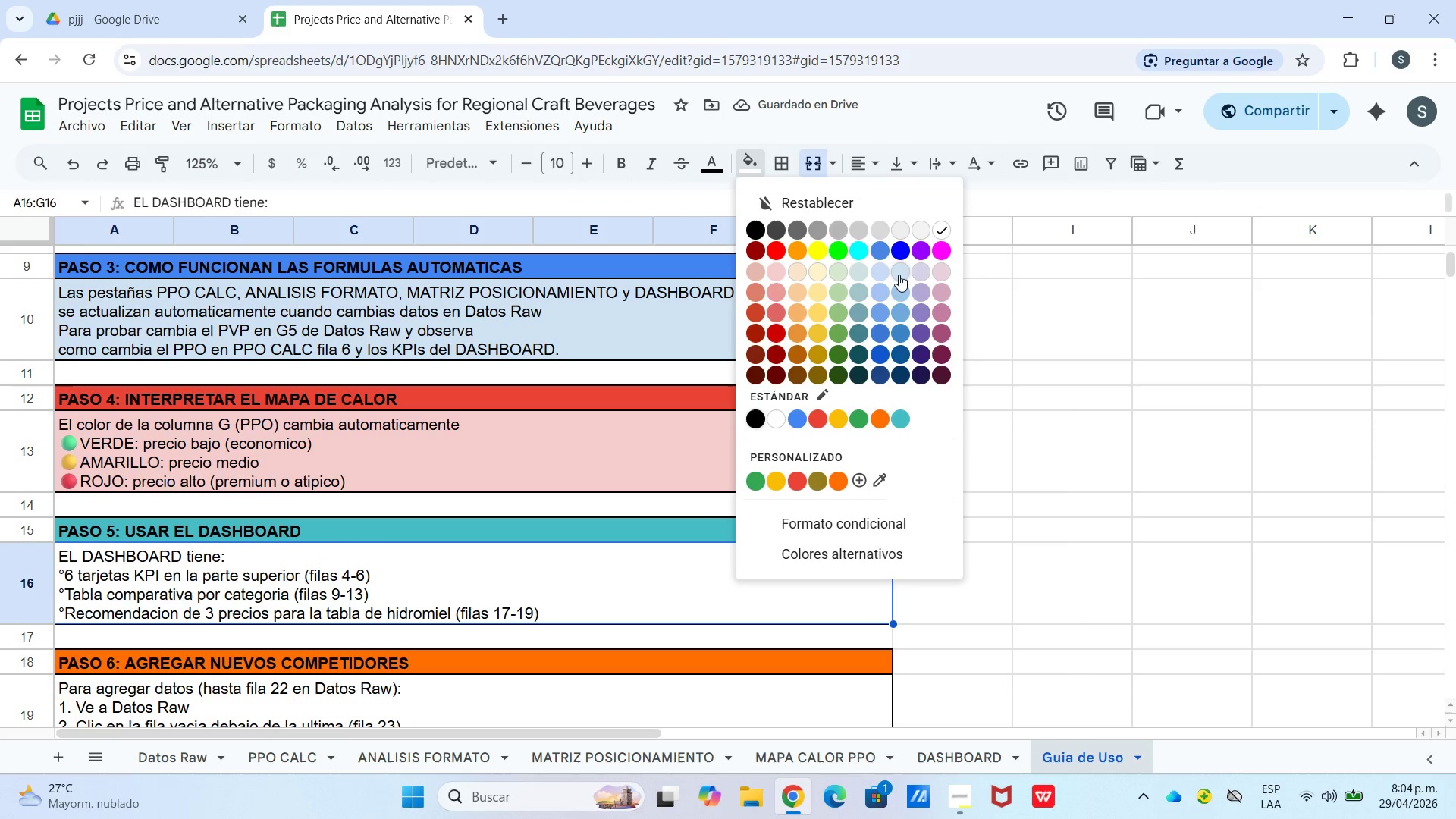 
left_click([856, 275])
 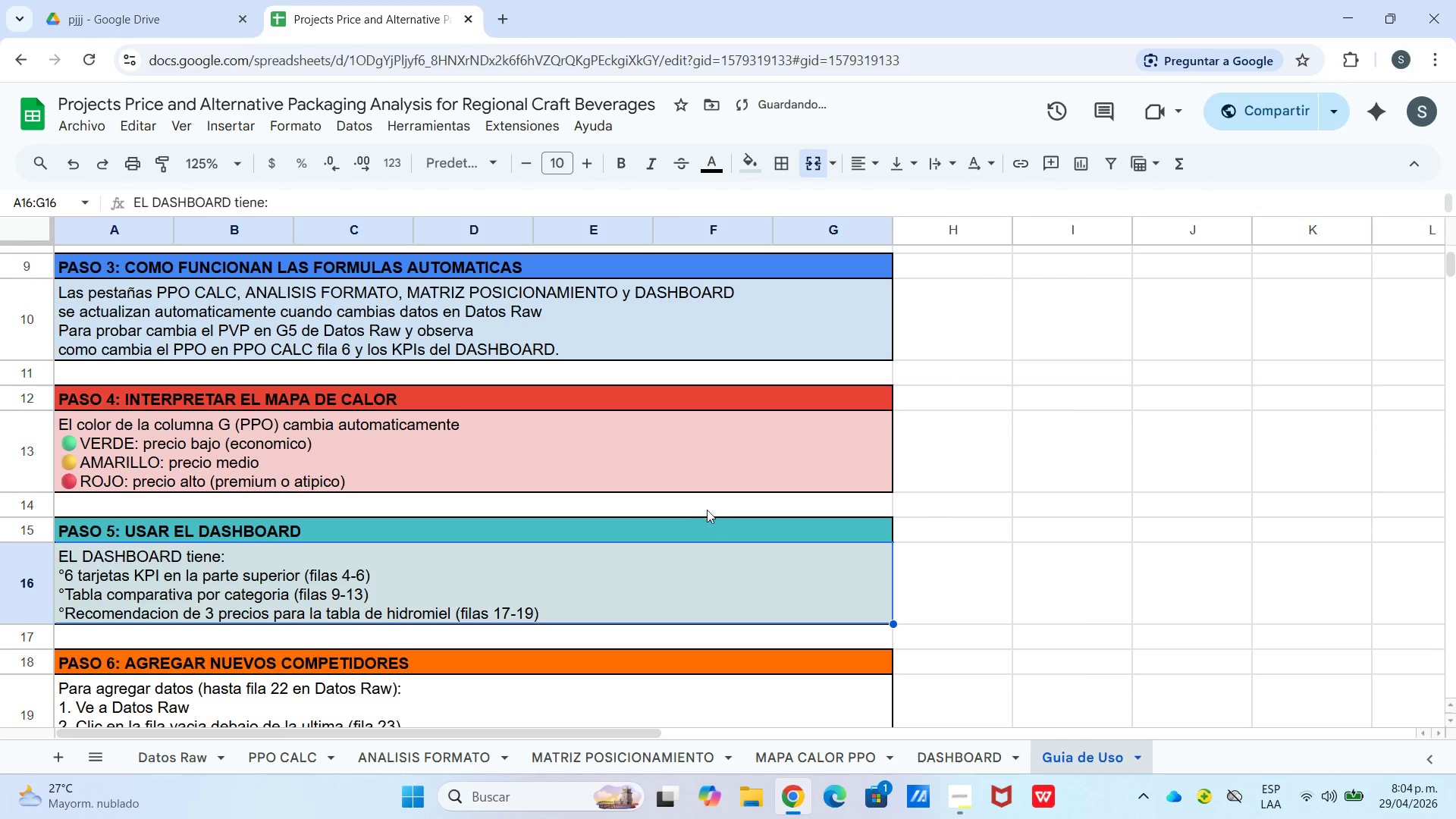 
left_click([657, 593])
 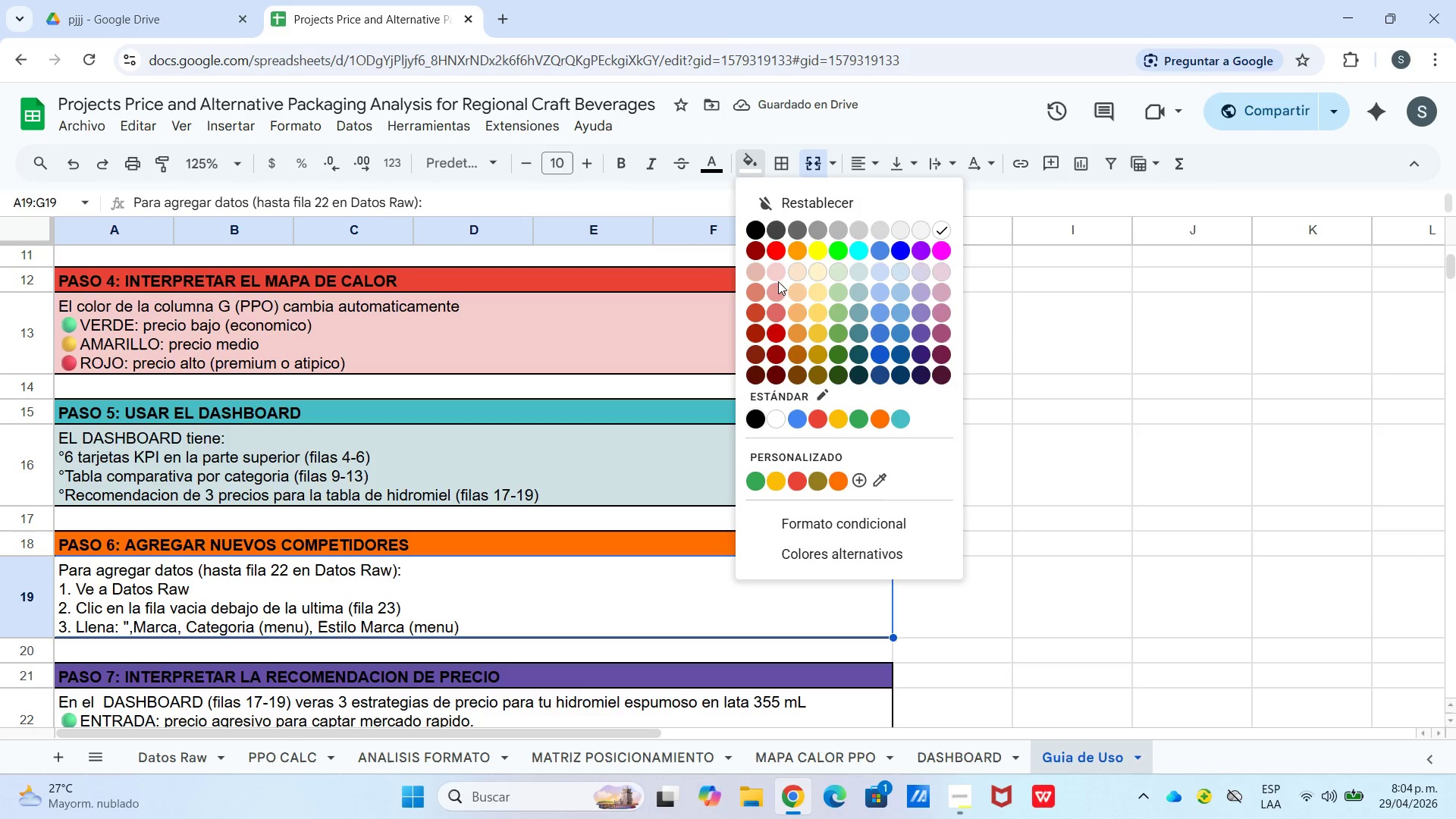 
scroll: coordinate [698, 516], scroll_direction: down, amount: 1.0
 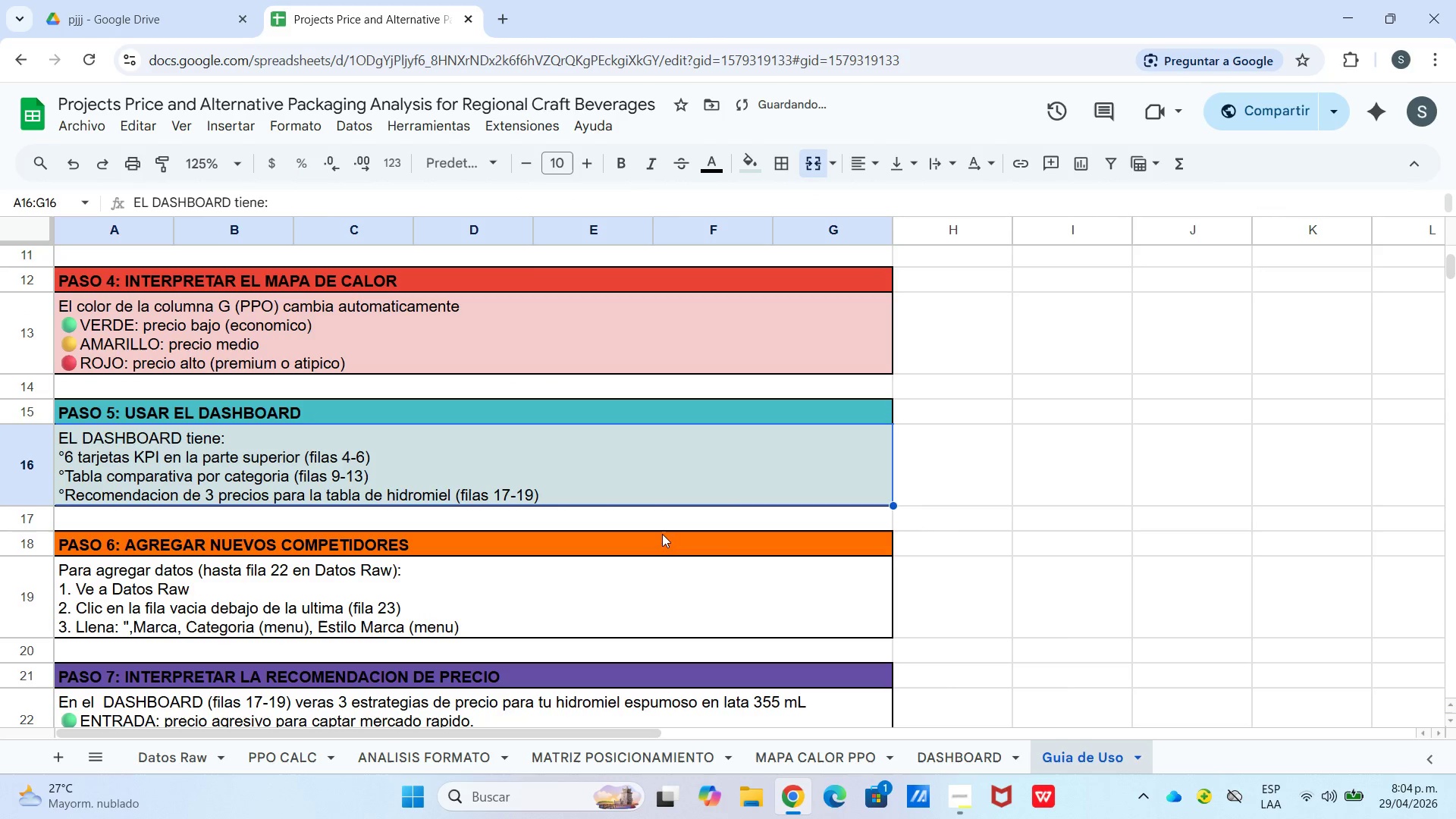 
left_click([794, 276])
 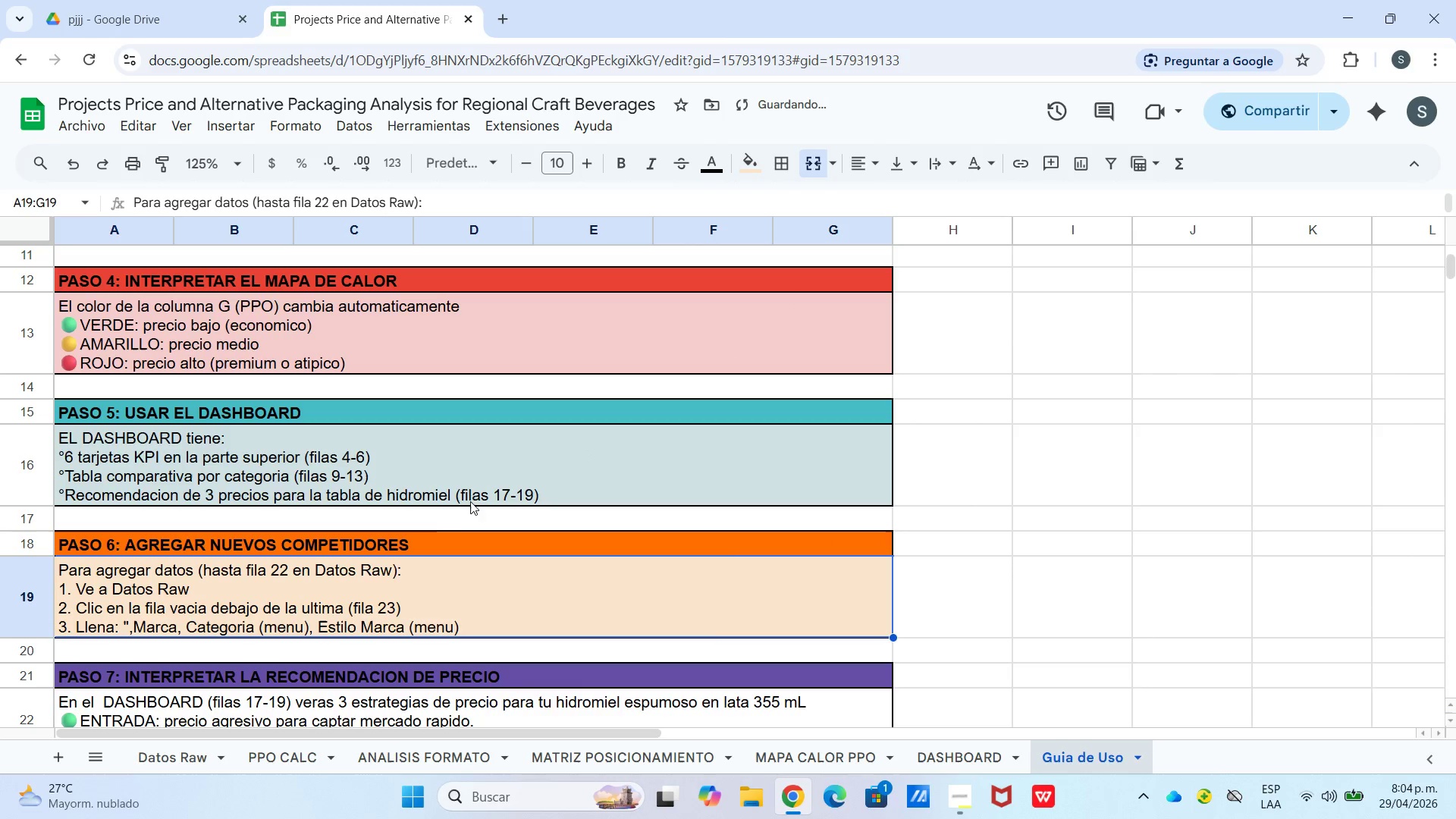 
scroll: coordinate [445, 514], scroll_direction: down, amount: 1.0
 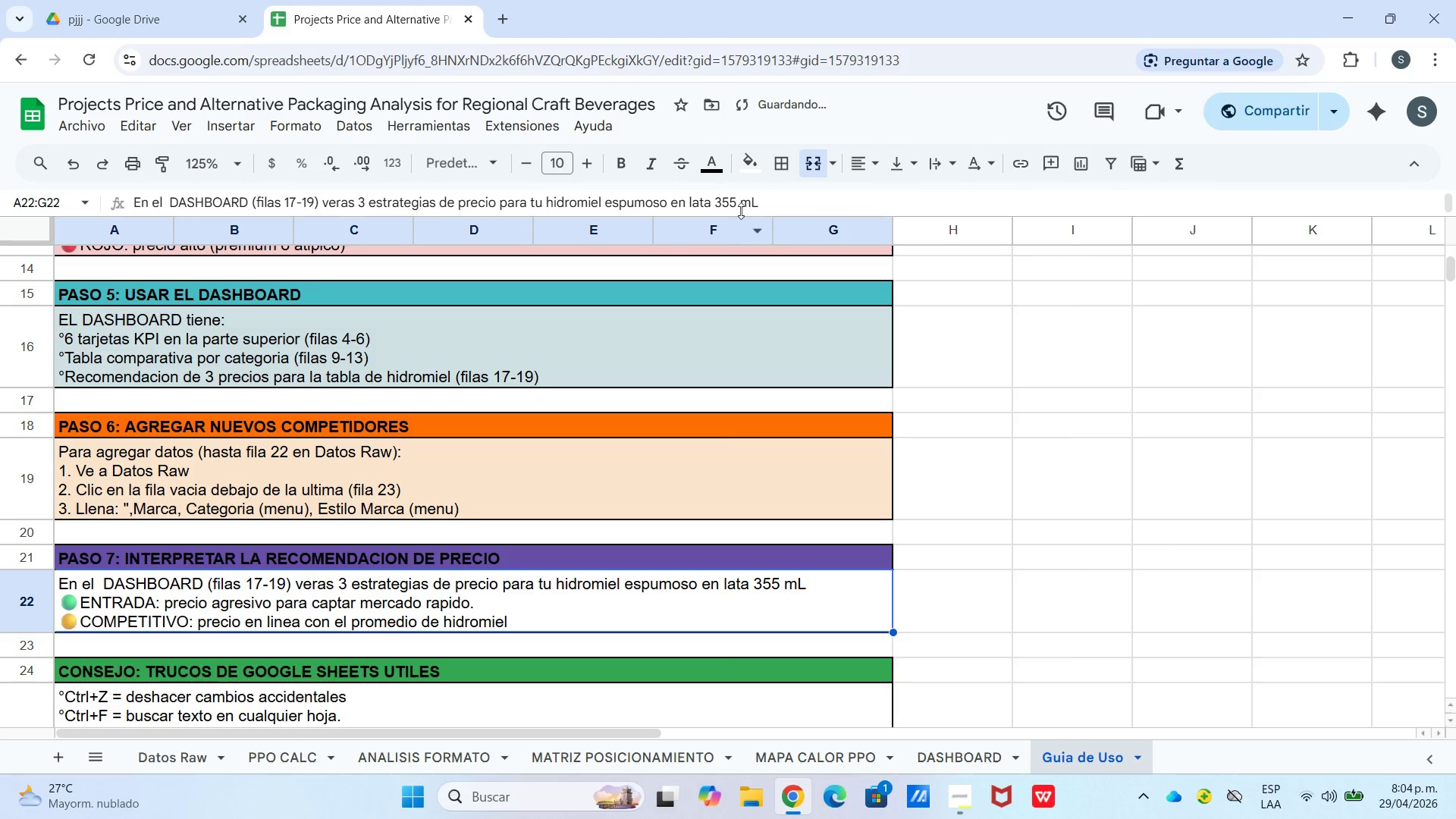 
left_click_drag(start_coordinate=[736, 174], to_coordinate=[796, 184])
 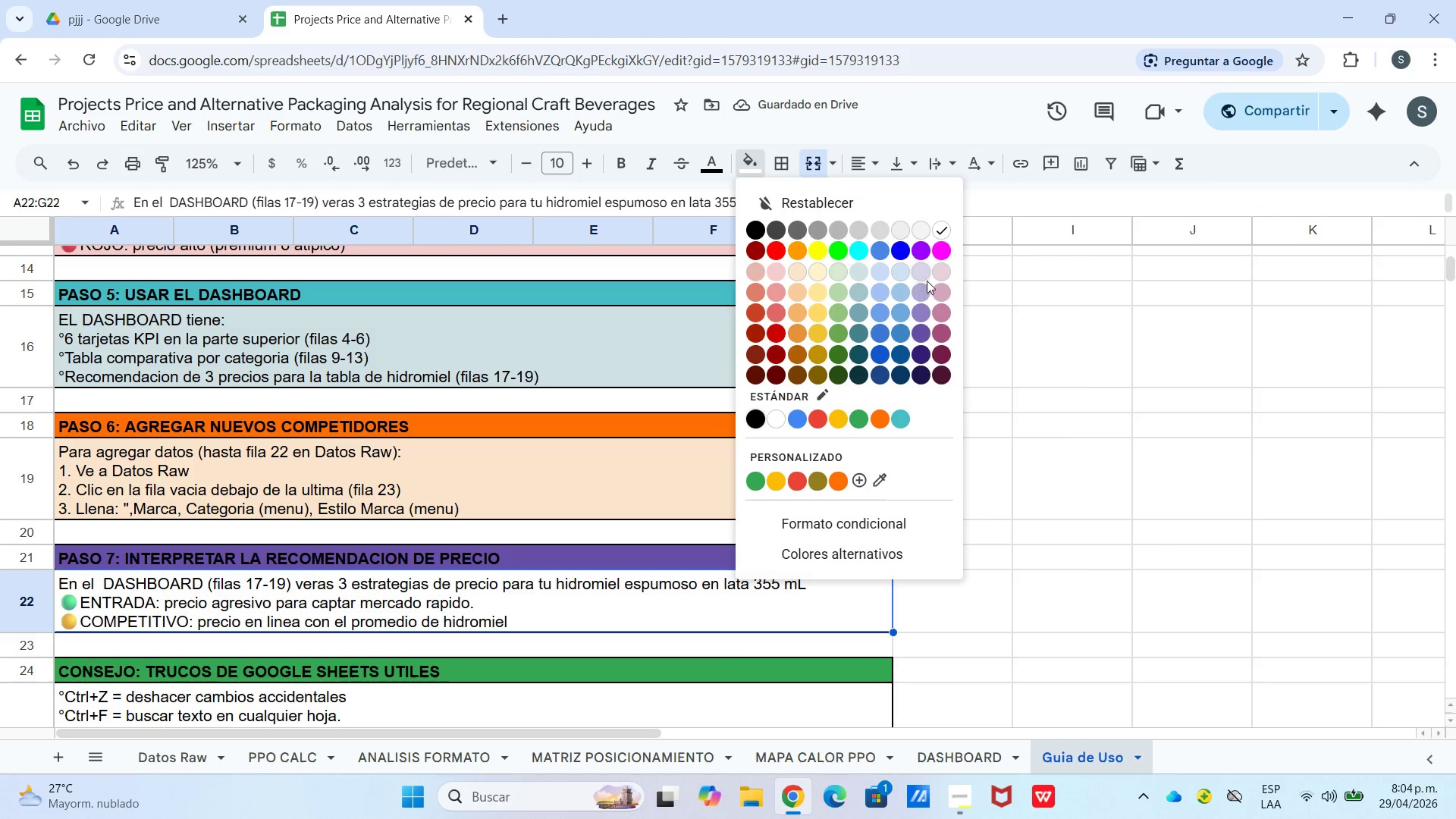 
left_click([920, 270])
 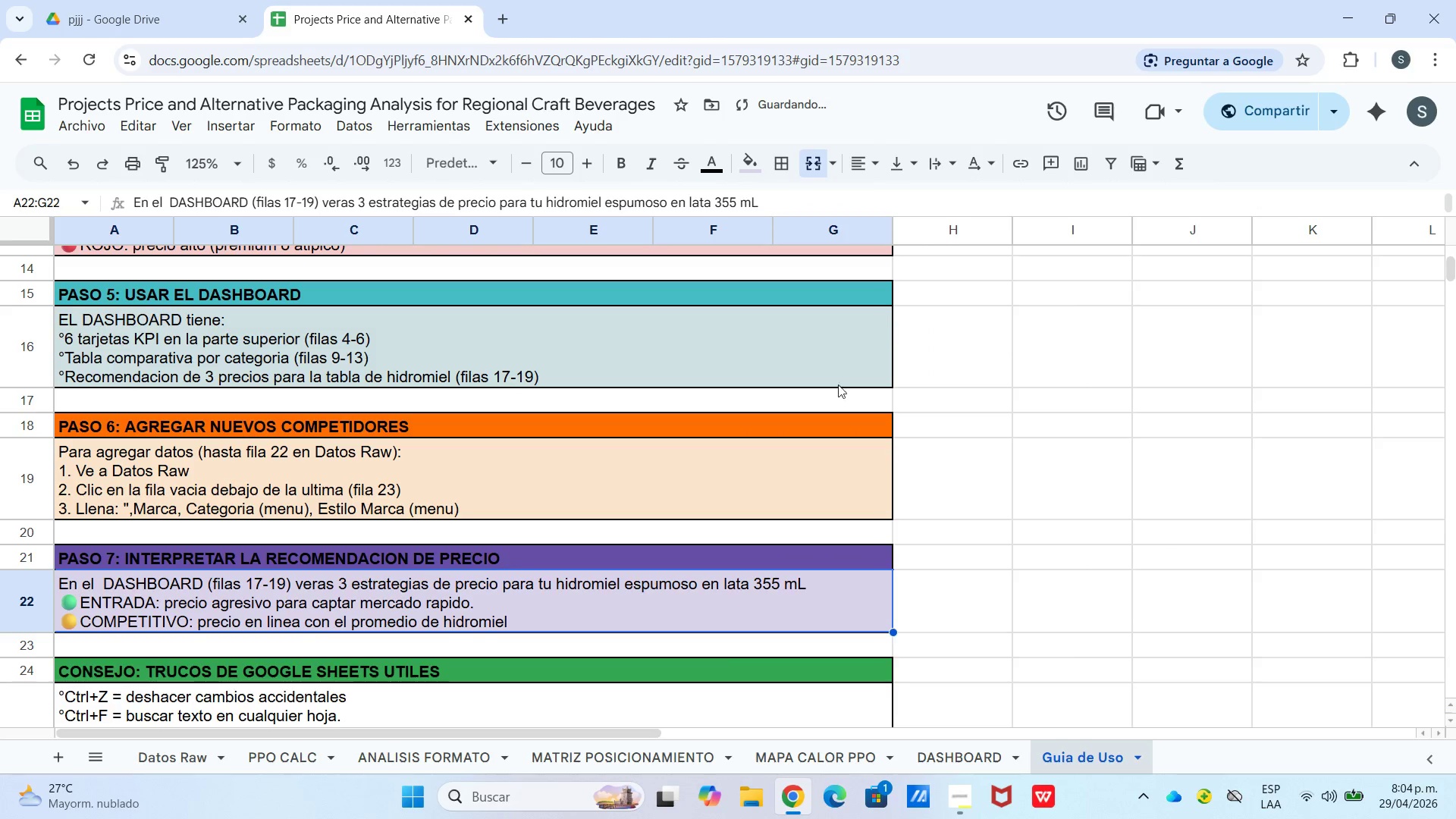 
scroll: coordinate [833, 388], scroll_direction: down, amount: 1.0
 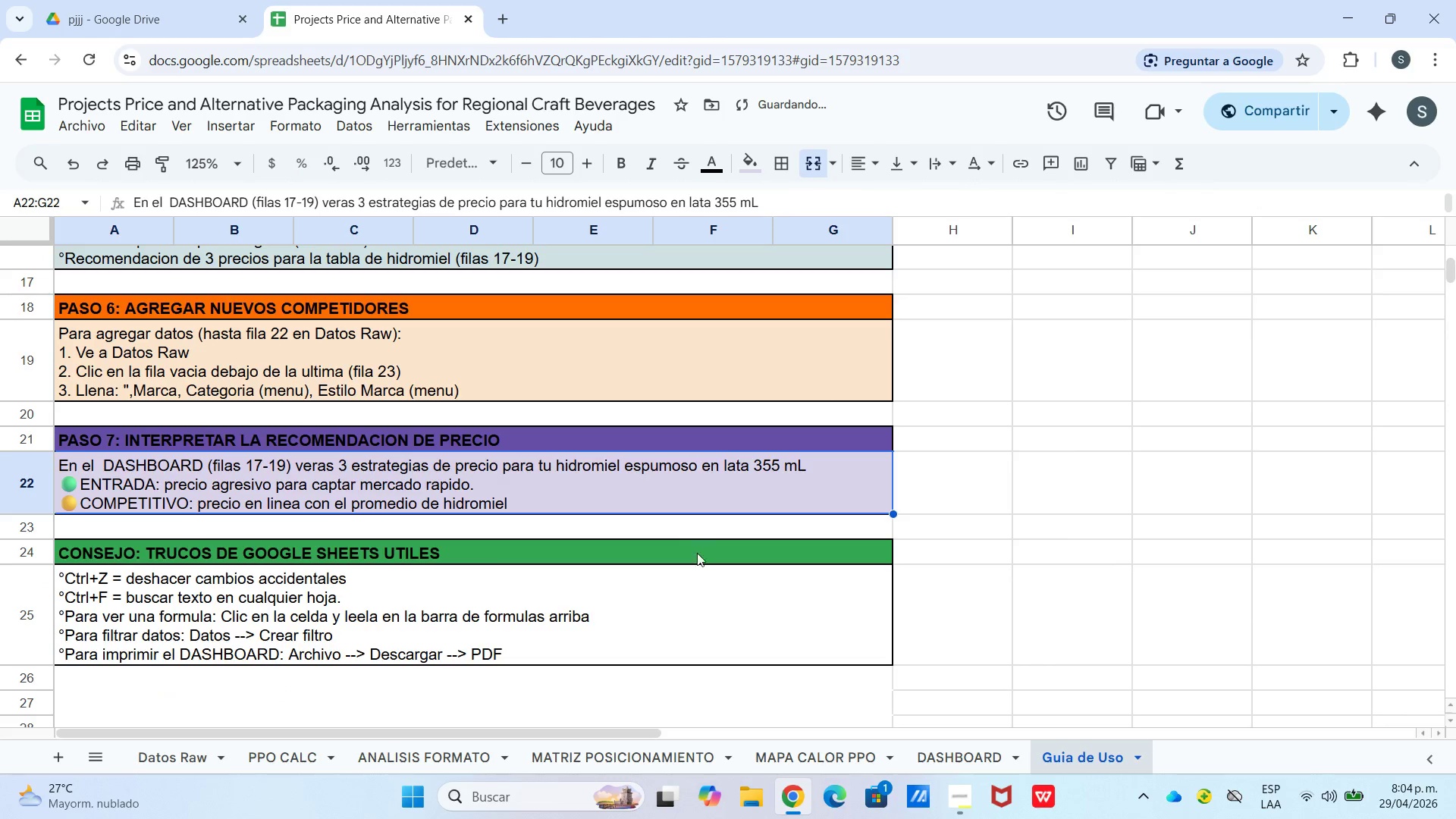 
left_click([696, 571])
 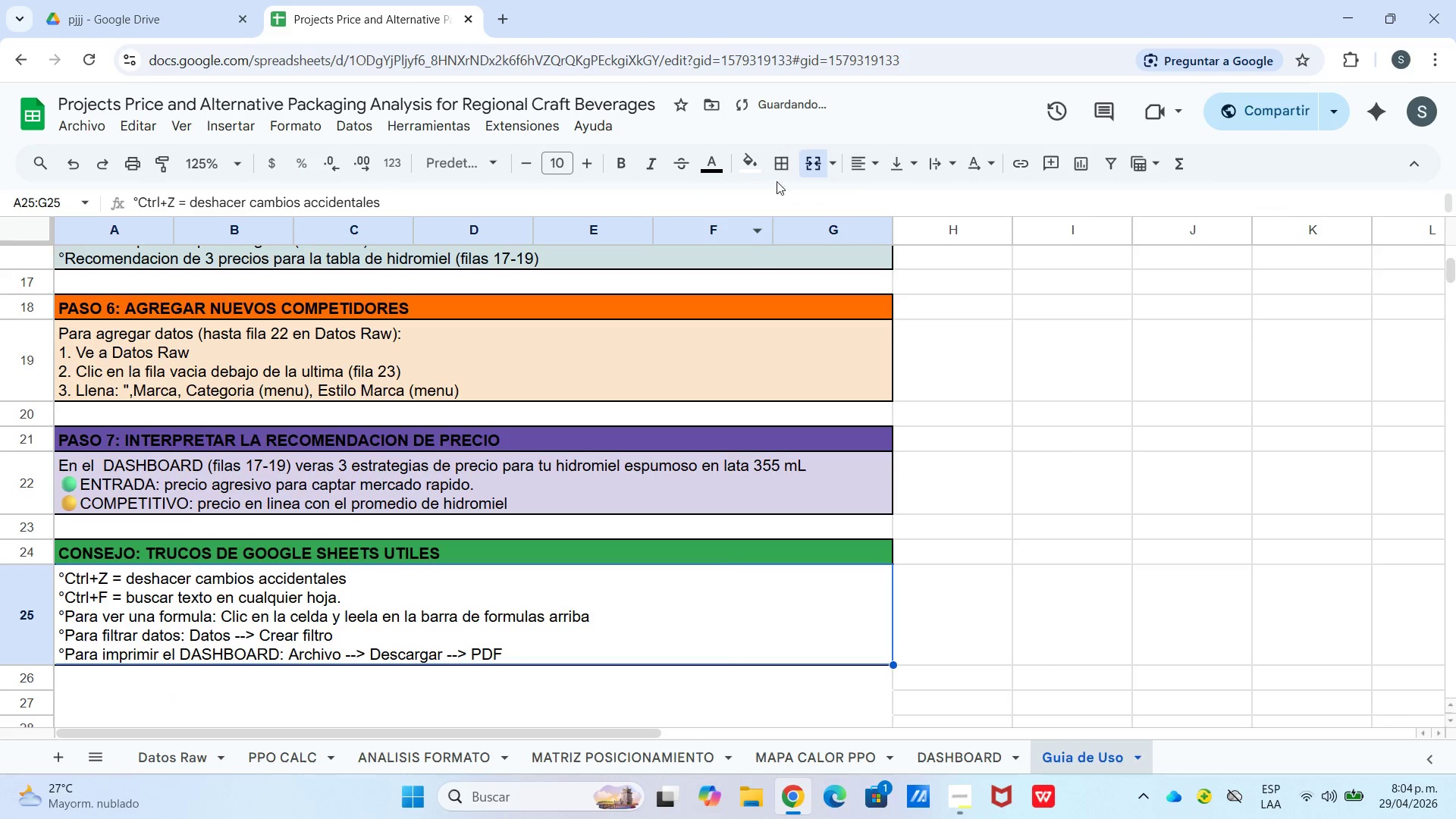 
left_click_drag(start_coordinate=[755, 168], to_coordinate=[754, 172])
 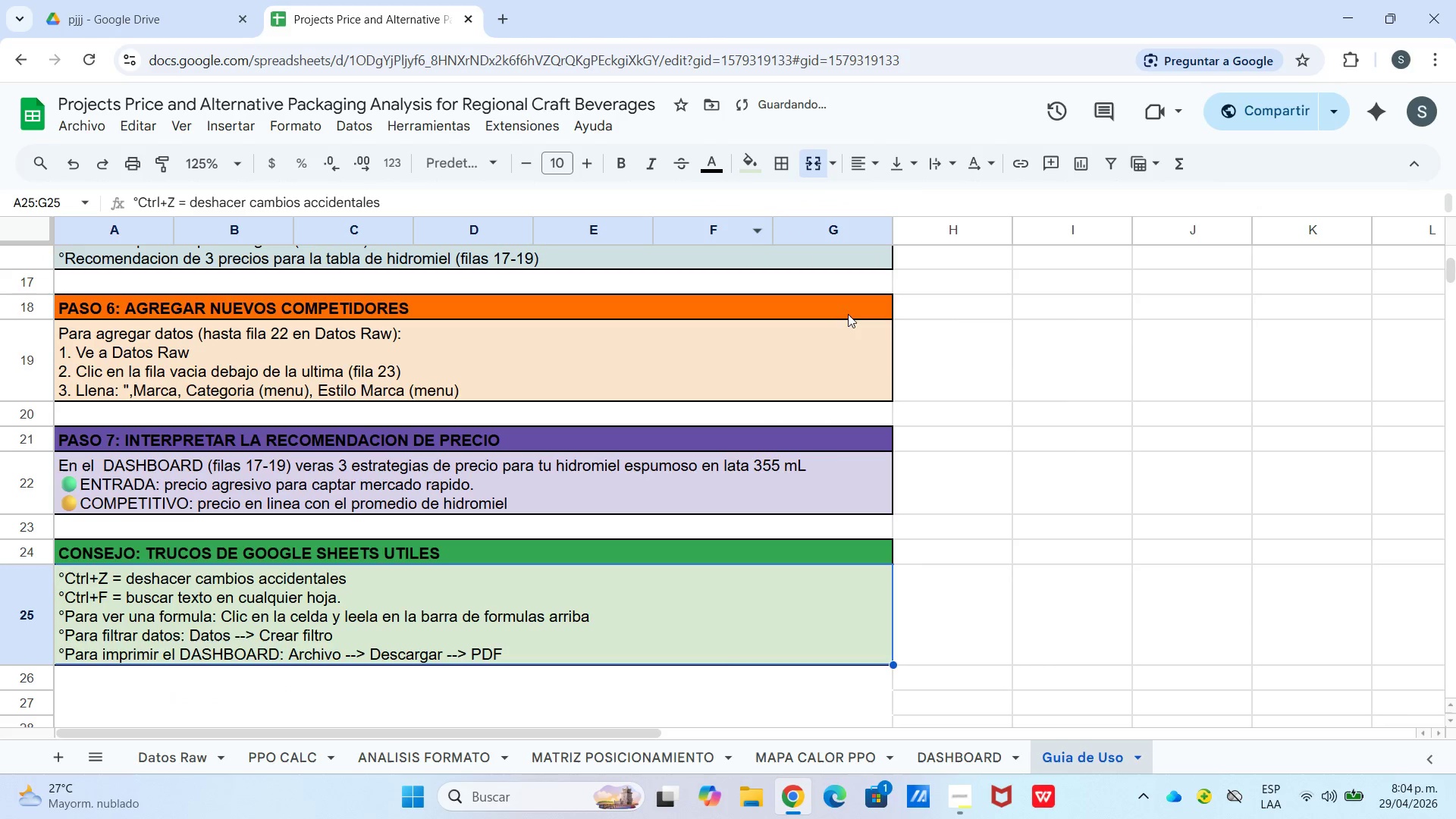 
double_click([956, 418])
 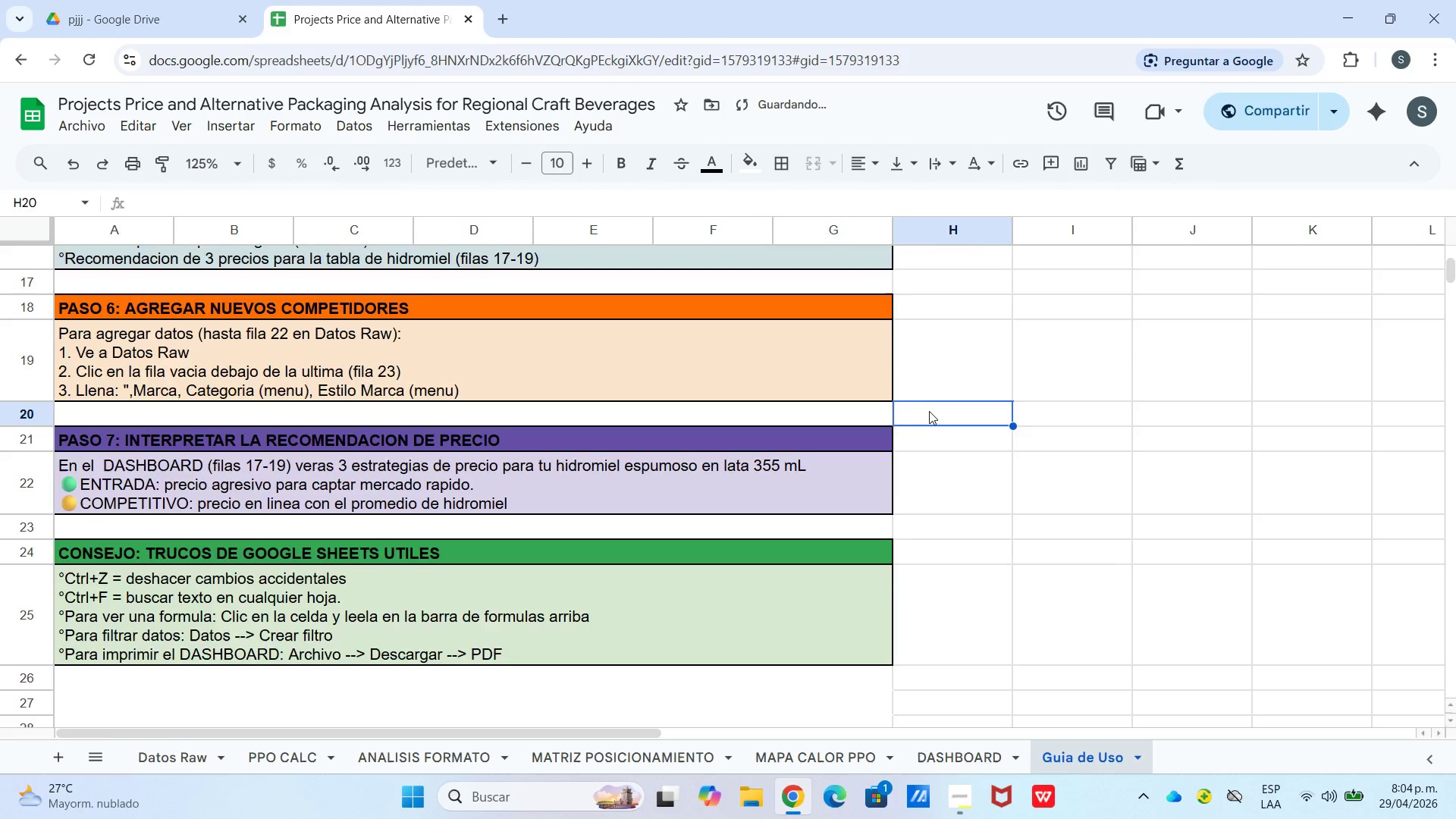 
scroll: coordinate [889, 414], scroll_direction: up, amount: 15.0
 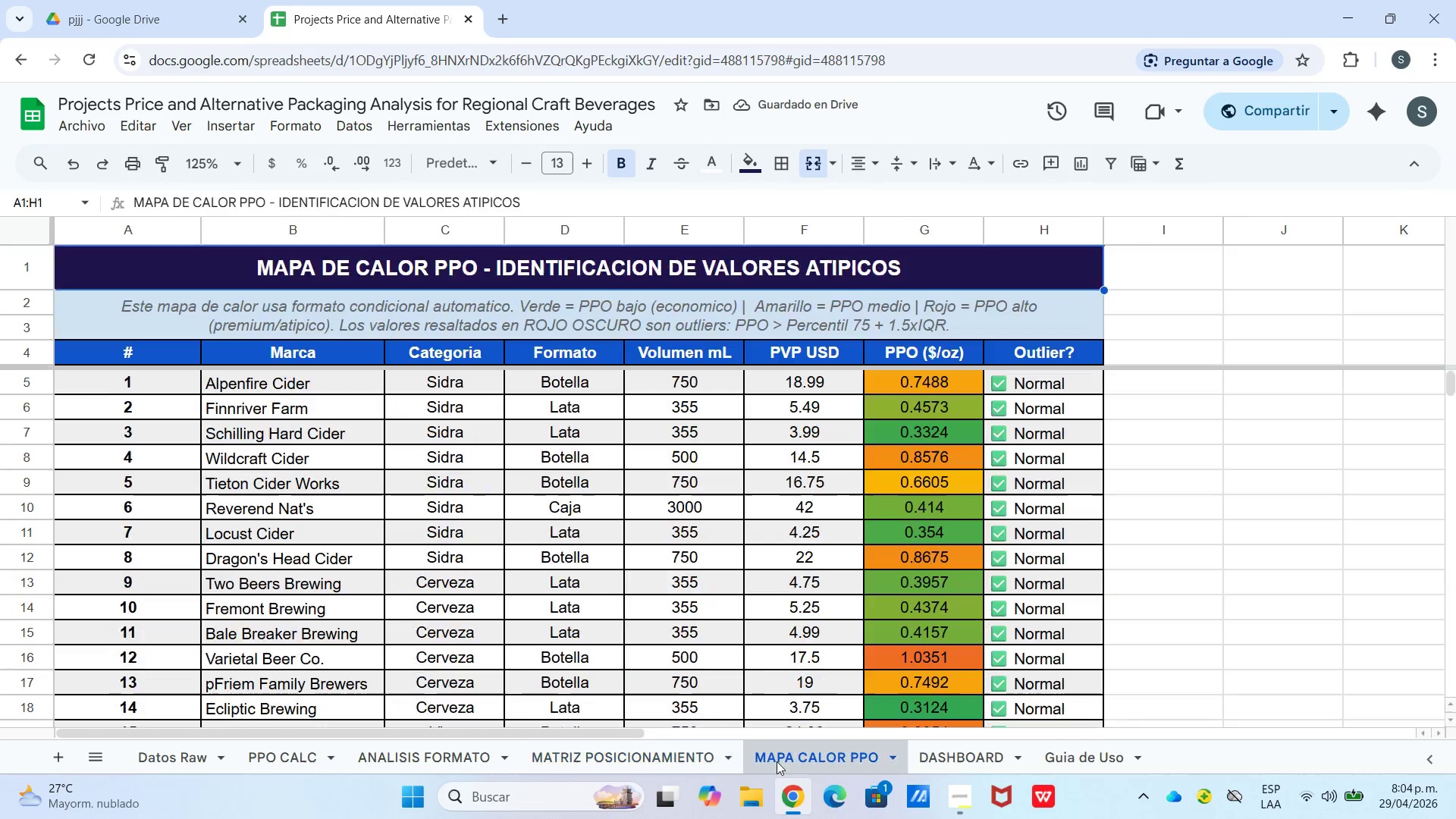 
left_click_drag(start_coordinate=[913, 757], to_coordinate=[926, 759])
 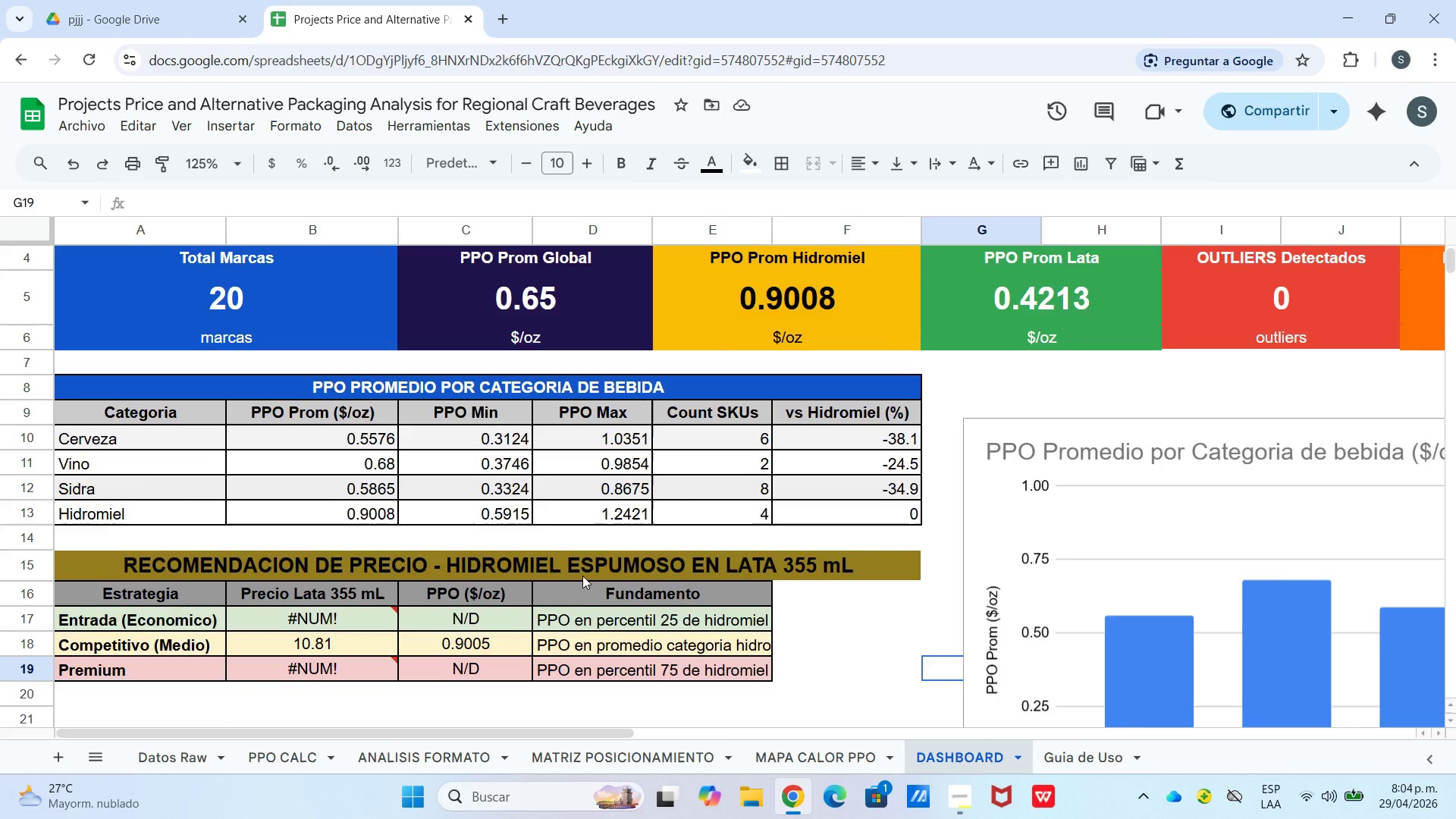 
scroll: coordinate [585, 573], scroll_direction: down, amount: 2.0
 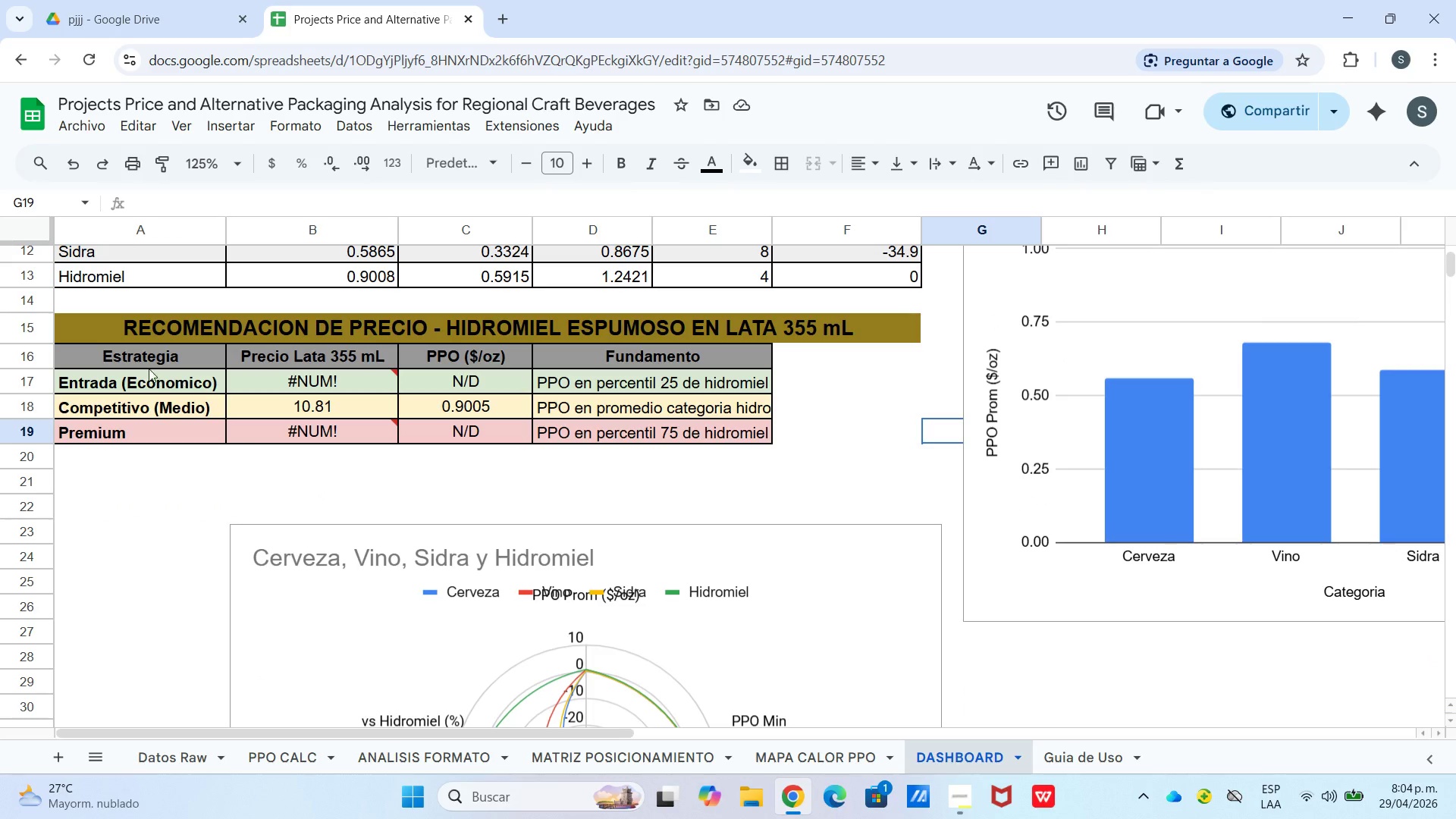 
left_click_drag(start_coordinate=[142, 356], to_coordinate=[466, 432])
 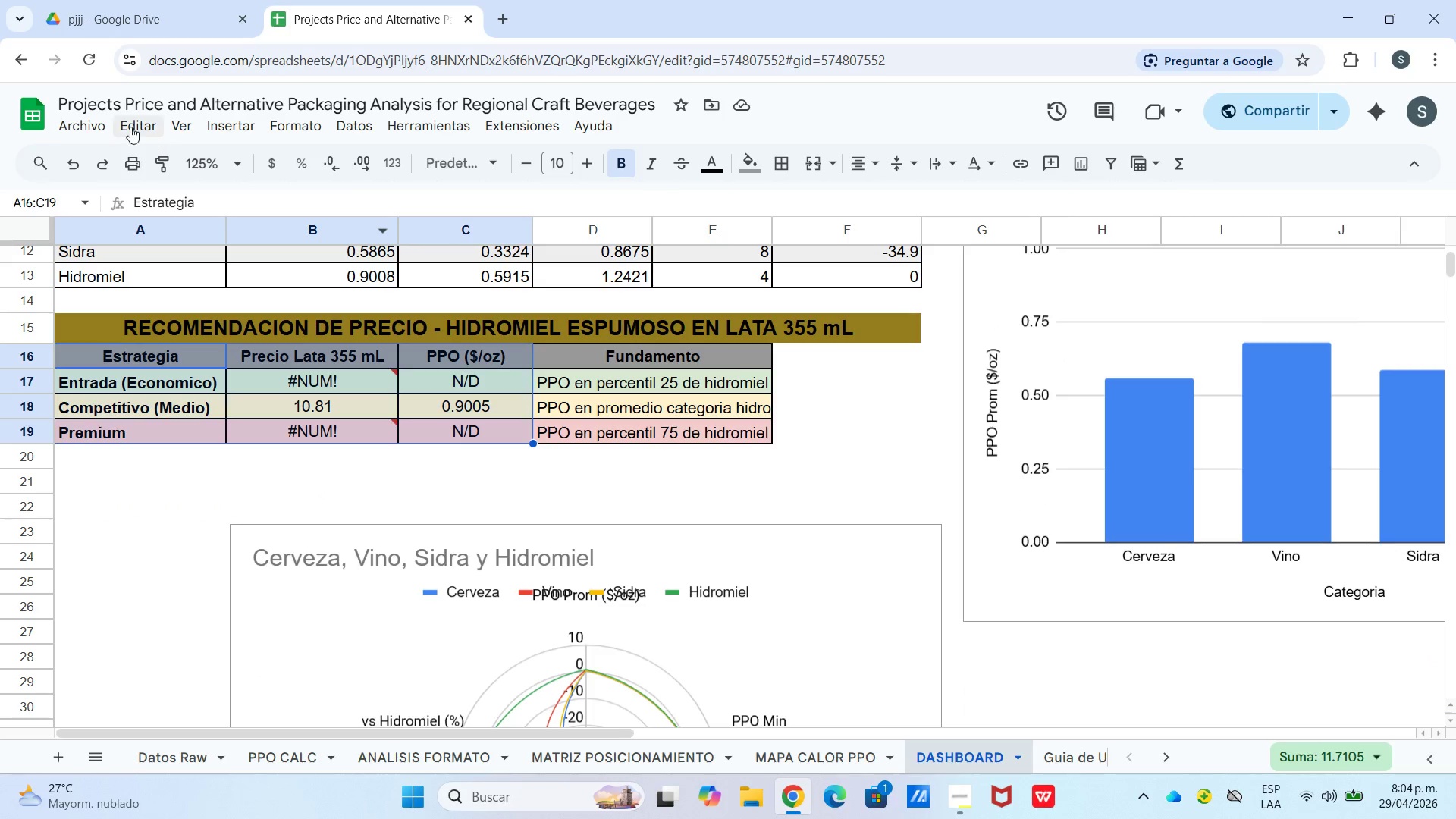 
left_click([218, 127])
 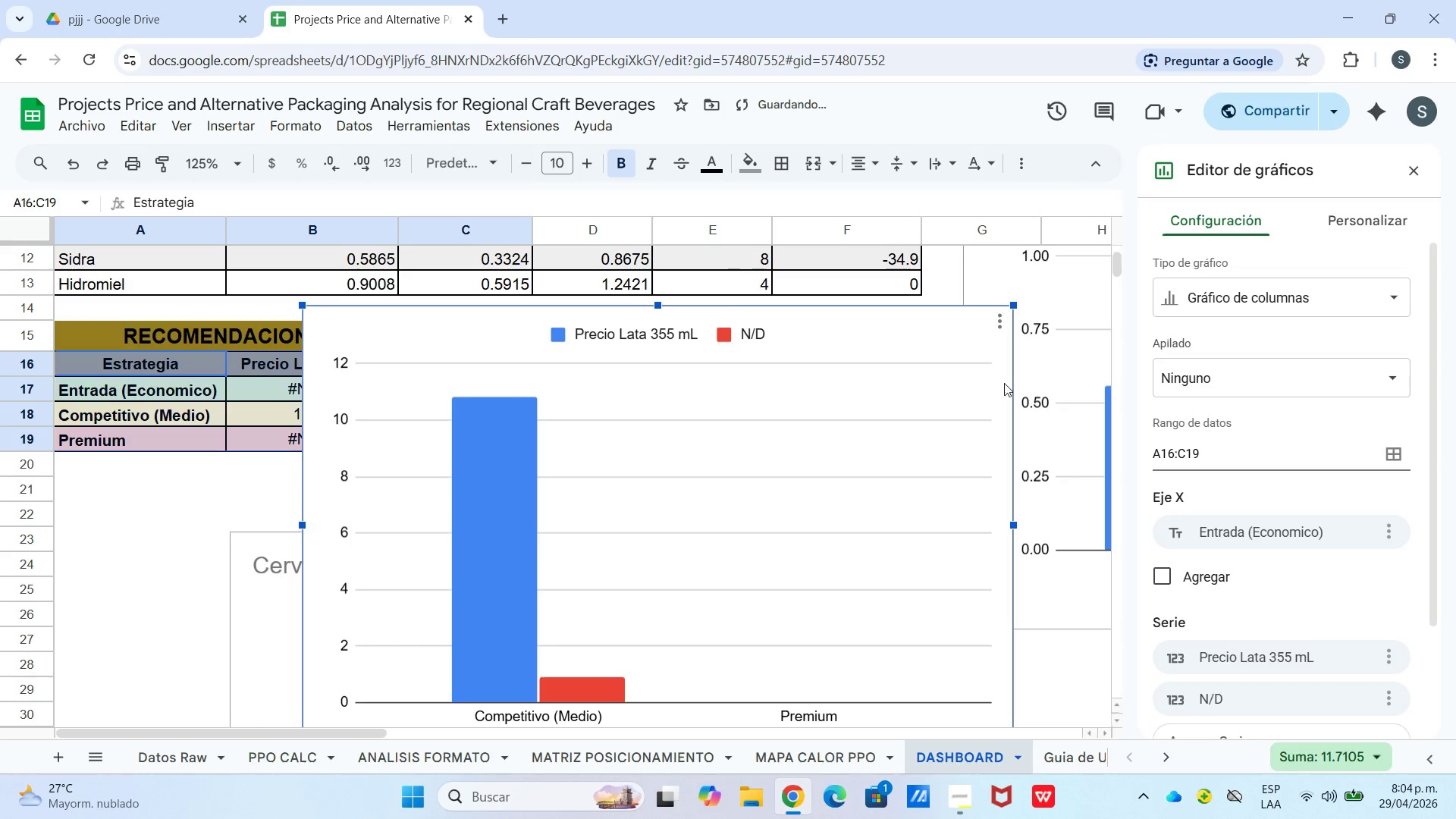 
double_click([1249, 291])
 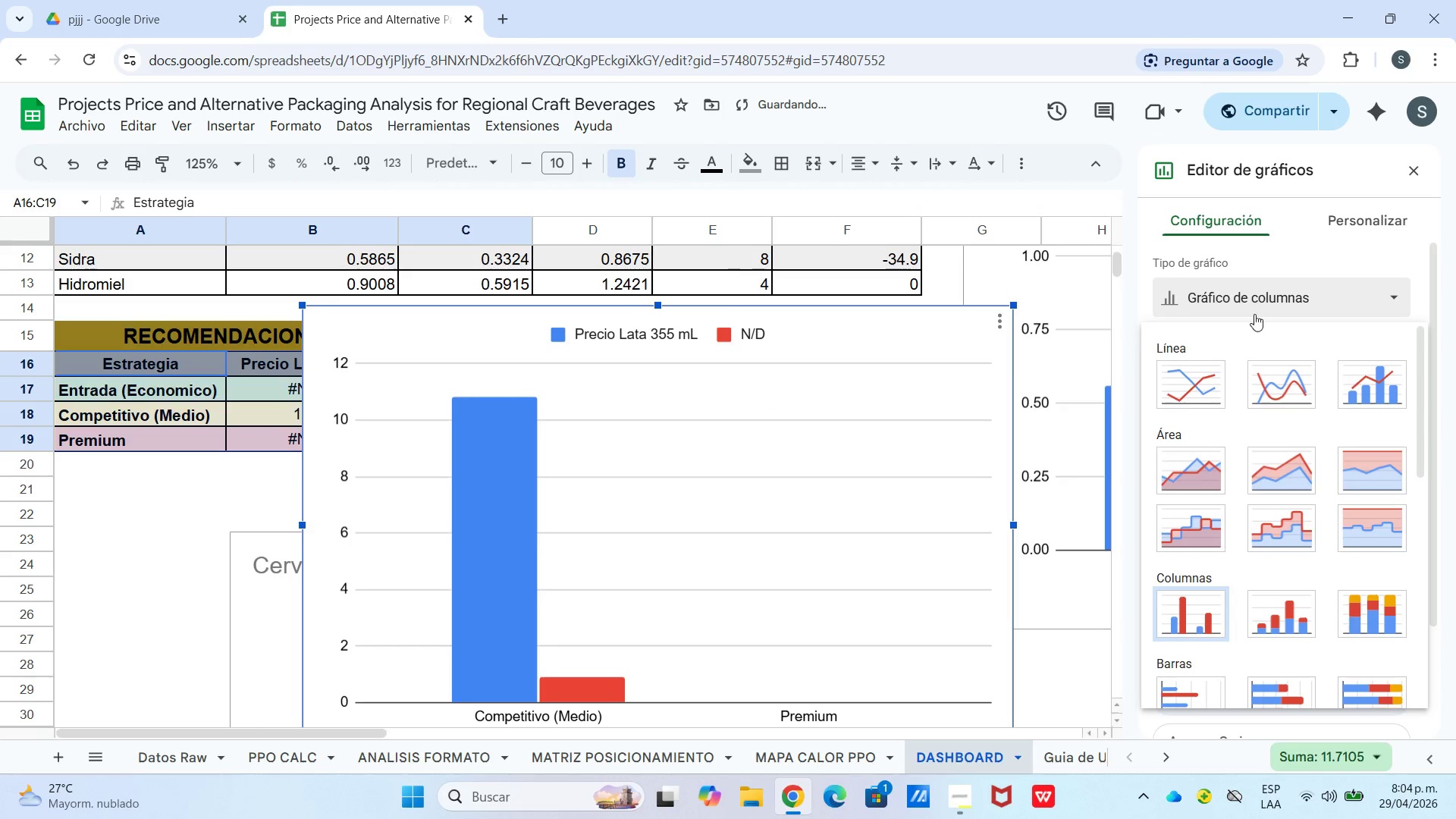 
scroll: coordinate [1292, 497], scroll_direction: down, amount: 5.0
 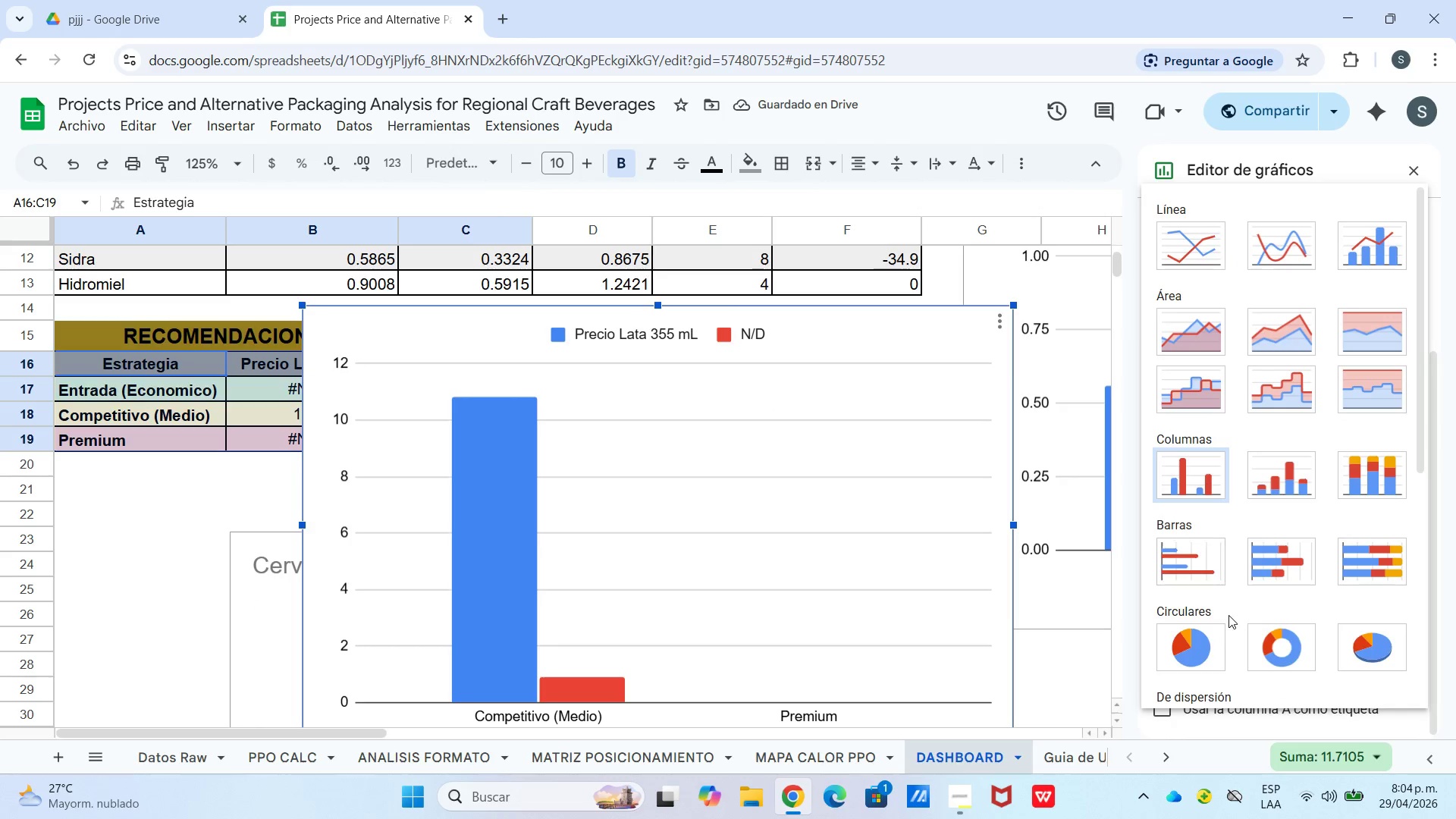 
left_click([1198, 644])
 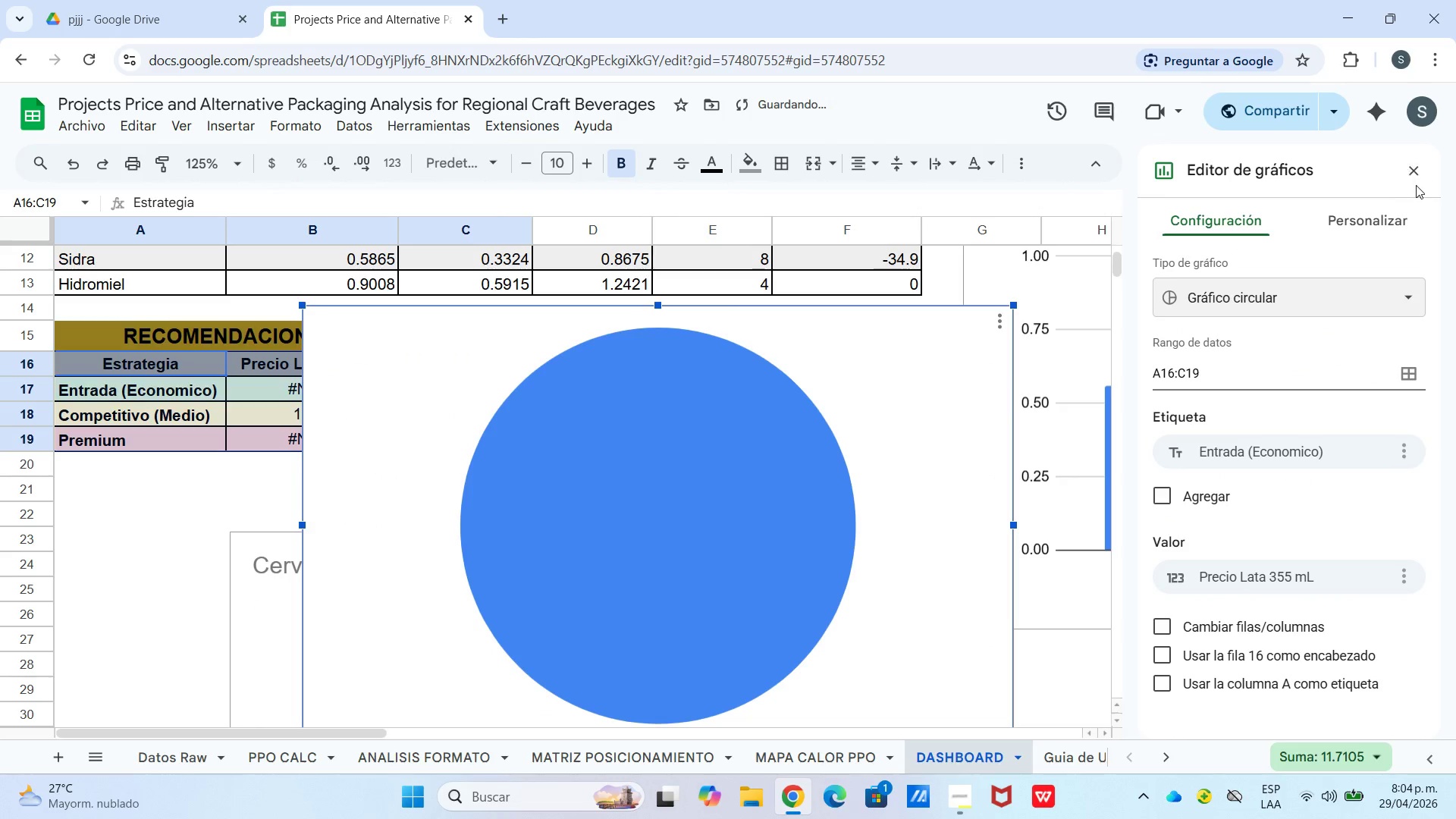 
left_click_drag(start_coordinate=[1417, 185], to_coordinate=[1408, 187])
 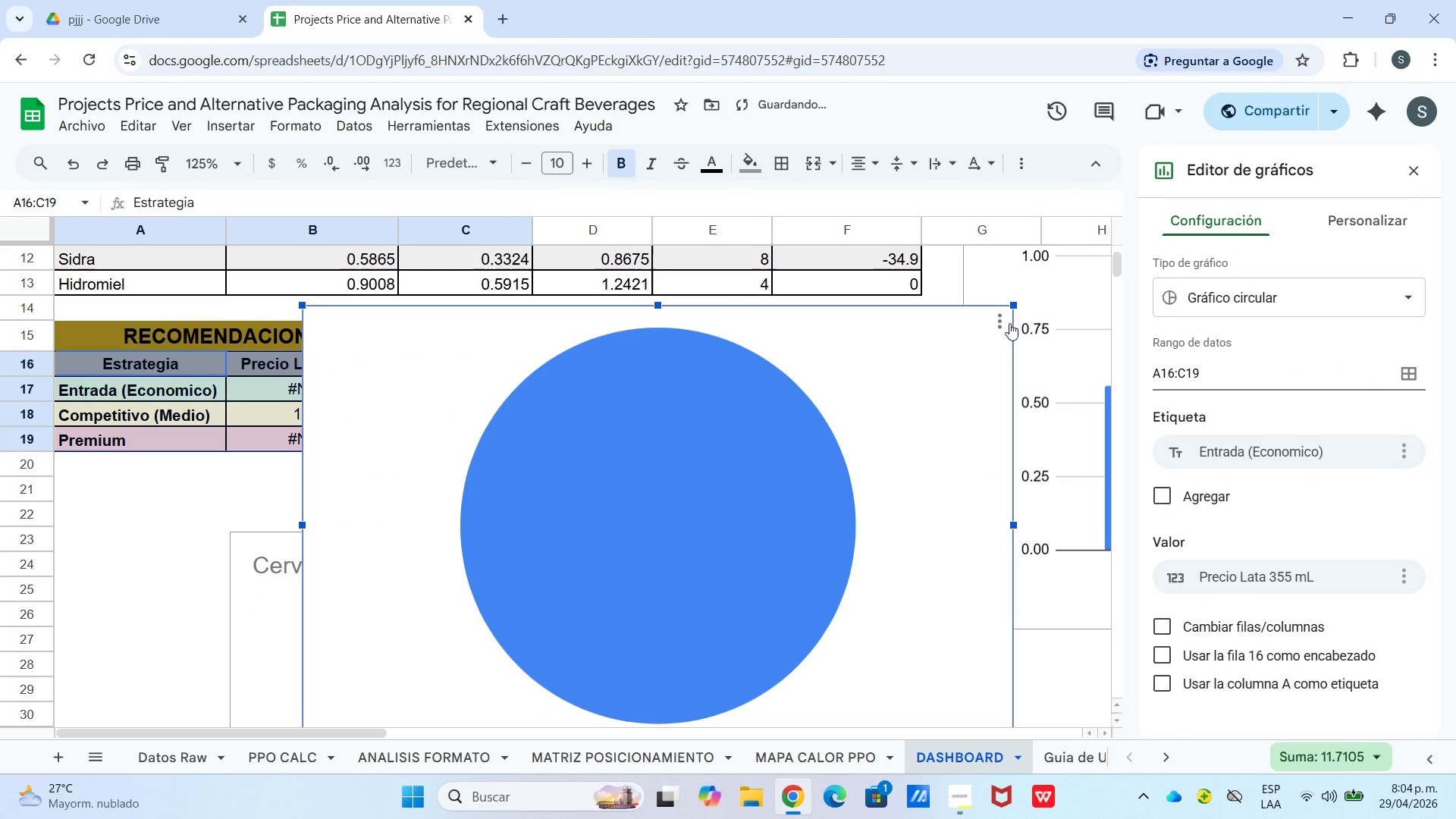 
left_click([995, 322])
 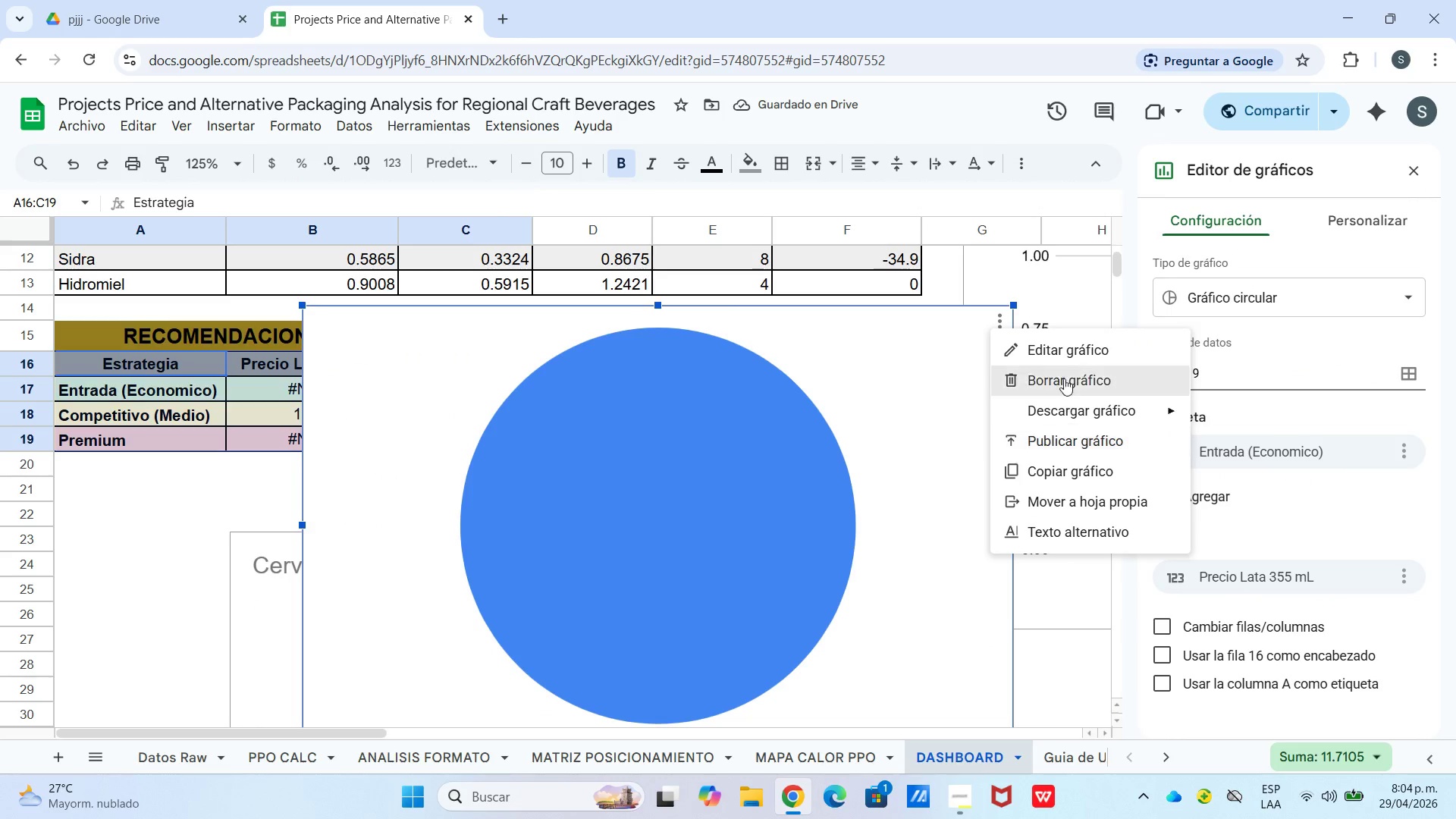 
left_click([1064, 373])
 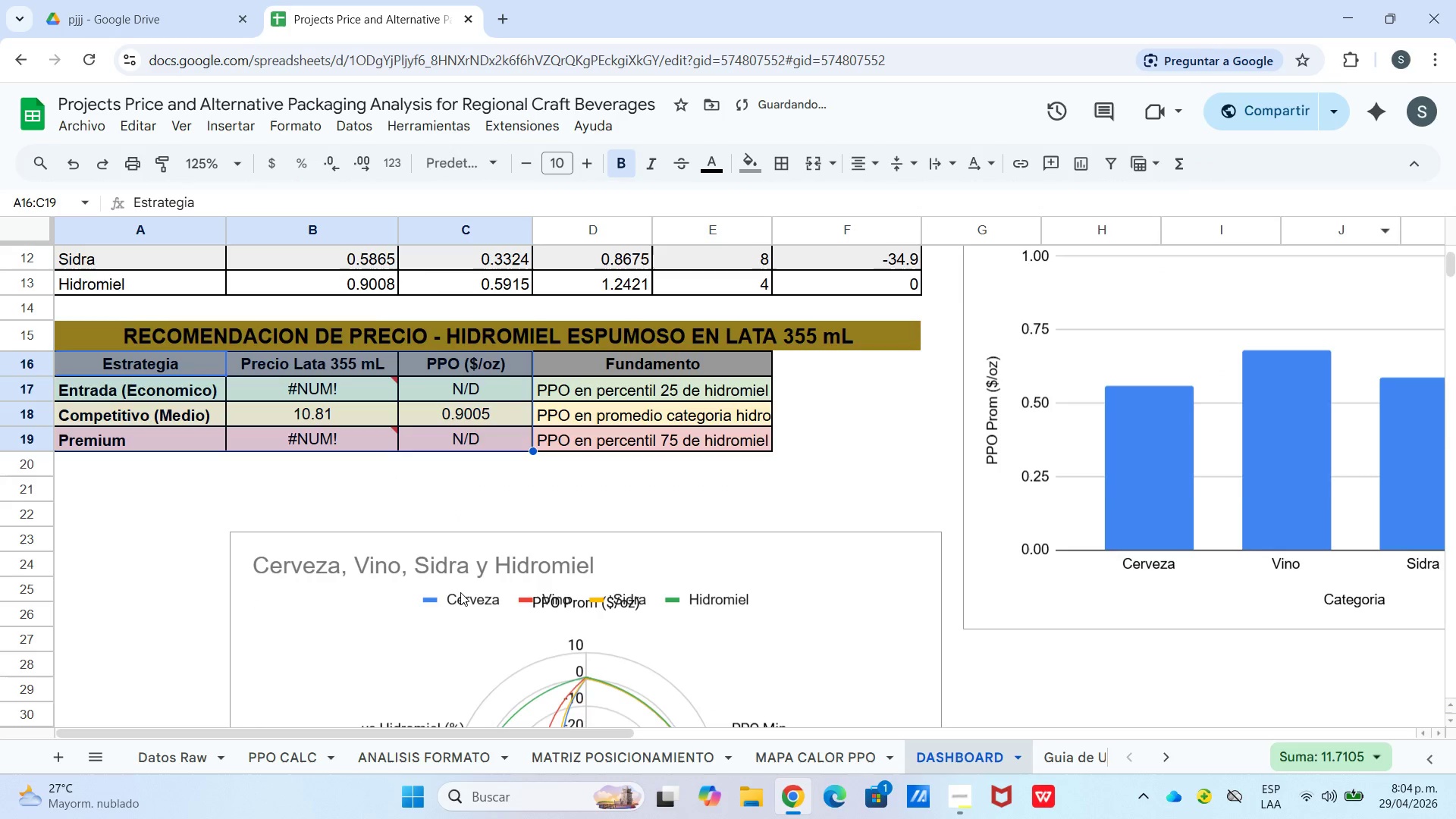 
scroll: coordinate [193, 488], scroll_direction: up, amount: 10.0
 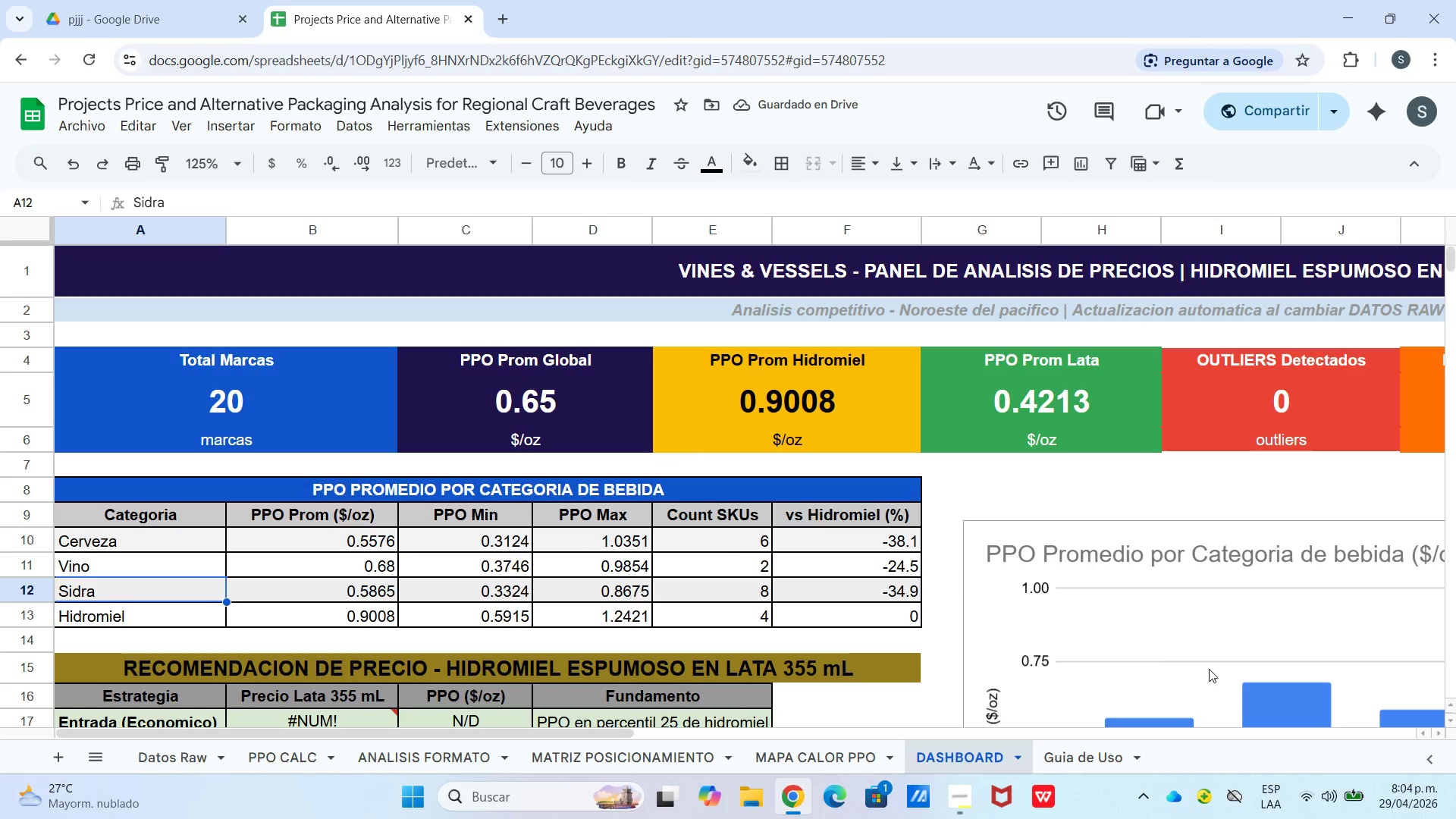 
scroll: coordinate [971, 661], scroll_direction: none, amount: 0.0
 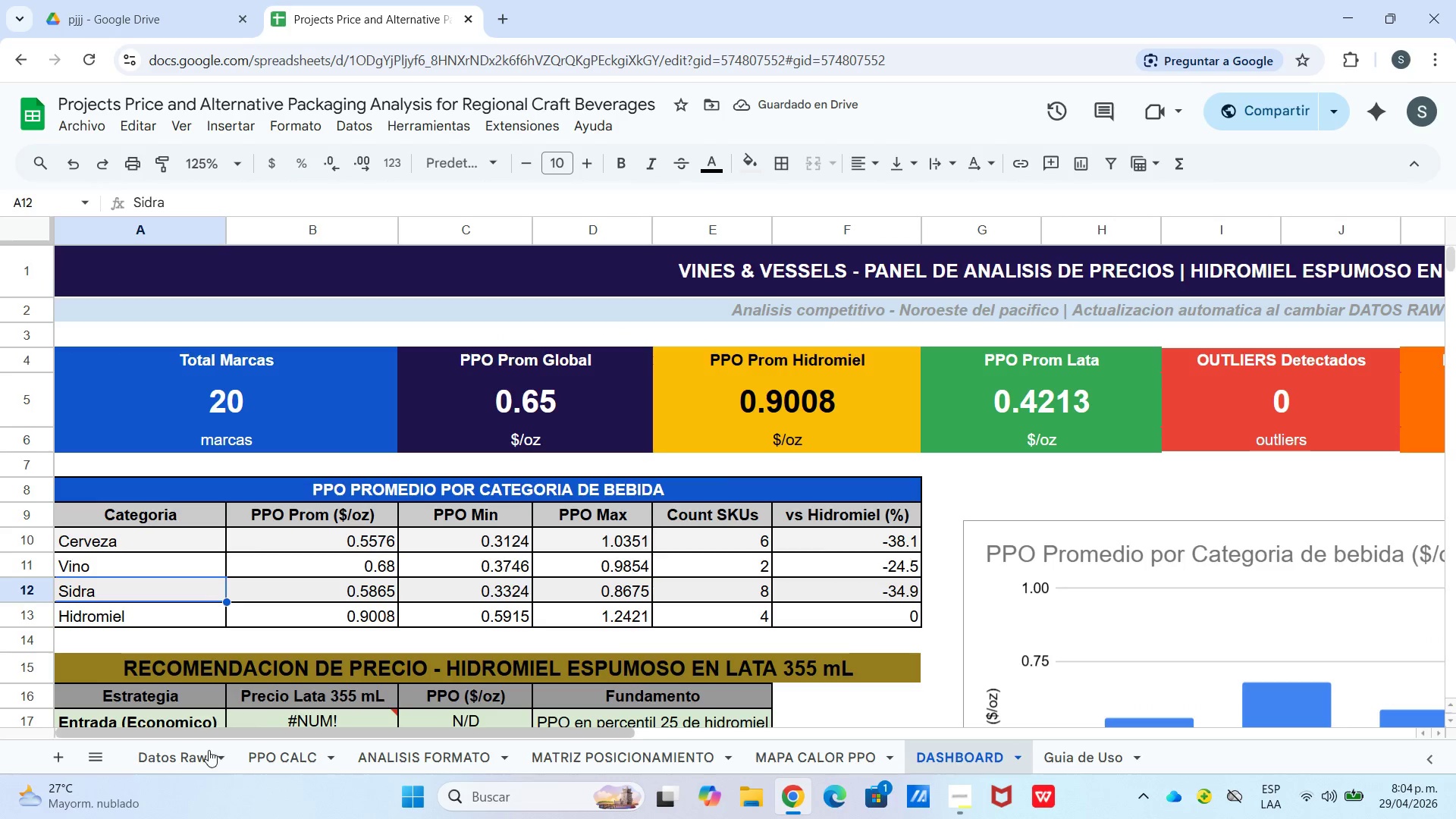 
left_click([176, 760])
 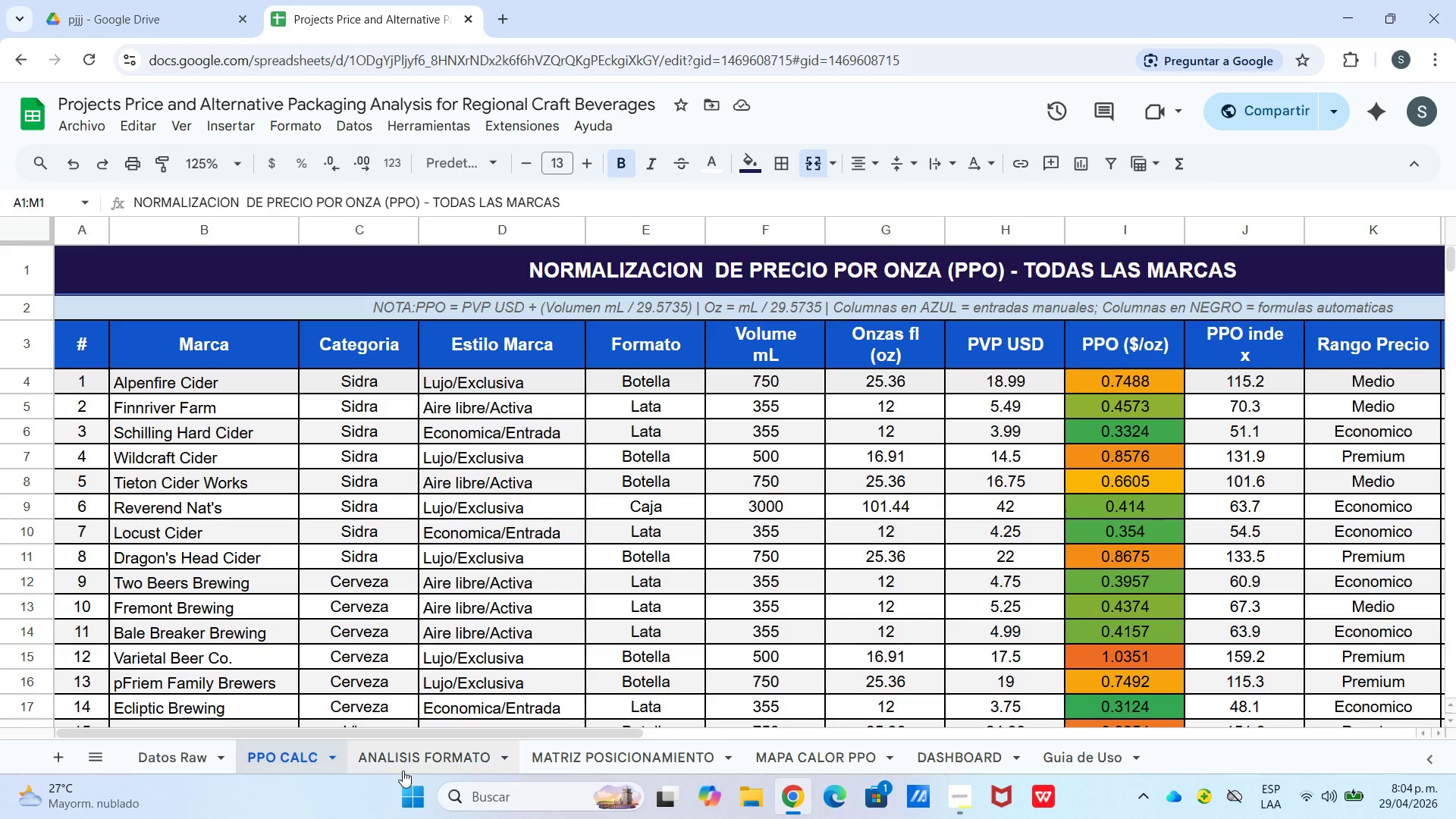 
double_click([403, 770])
 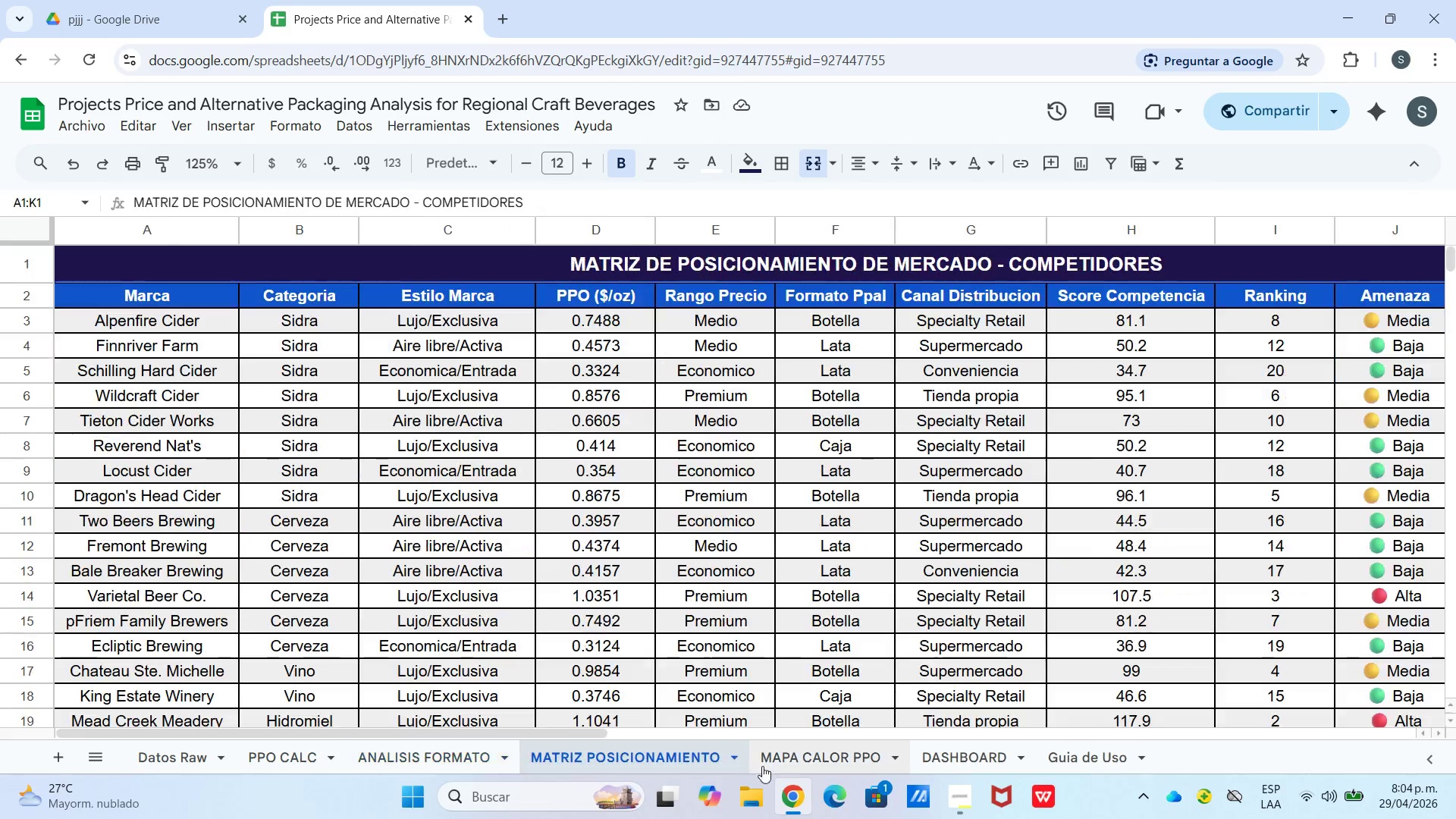 
double_click([893, 759])
 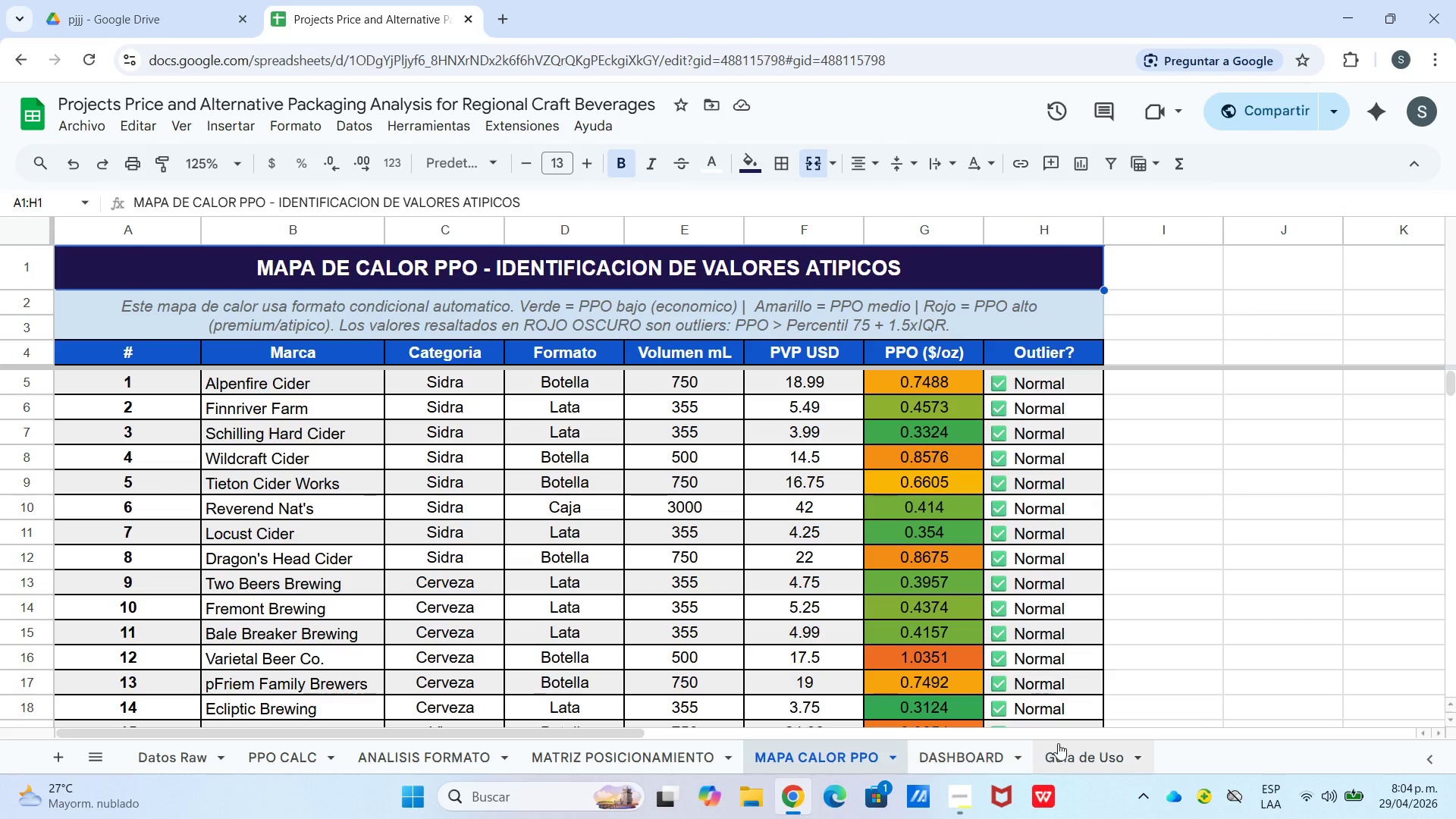 
triple_click([1058, 743])
 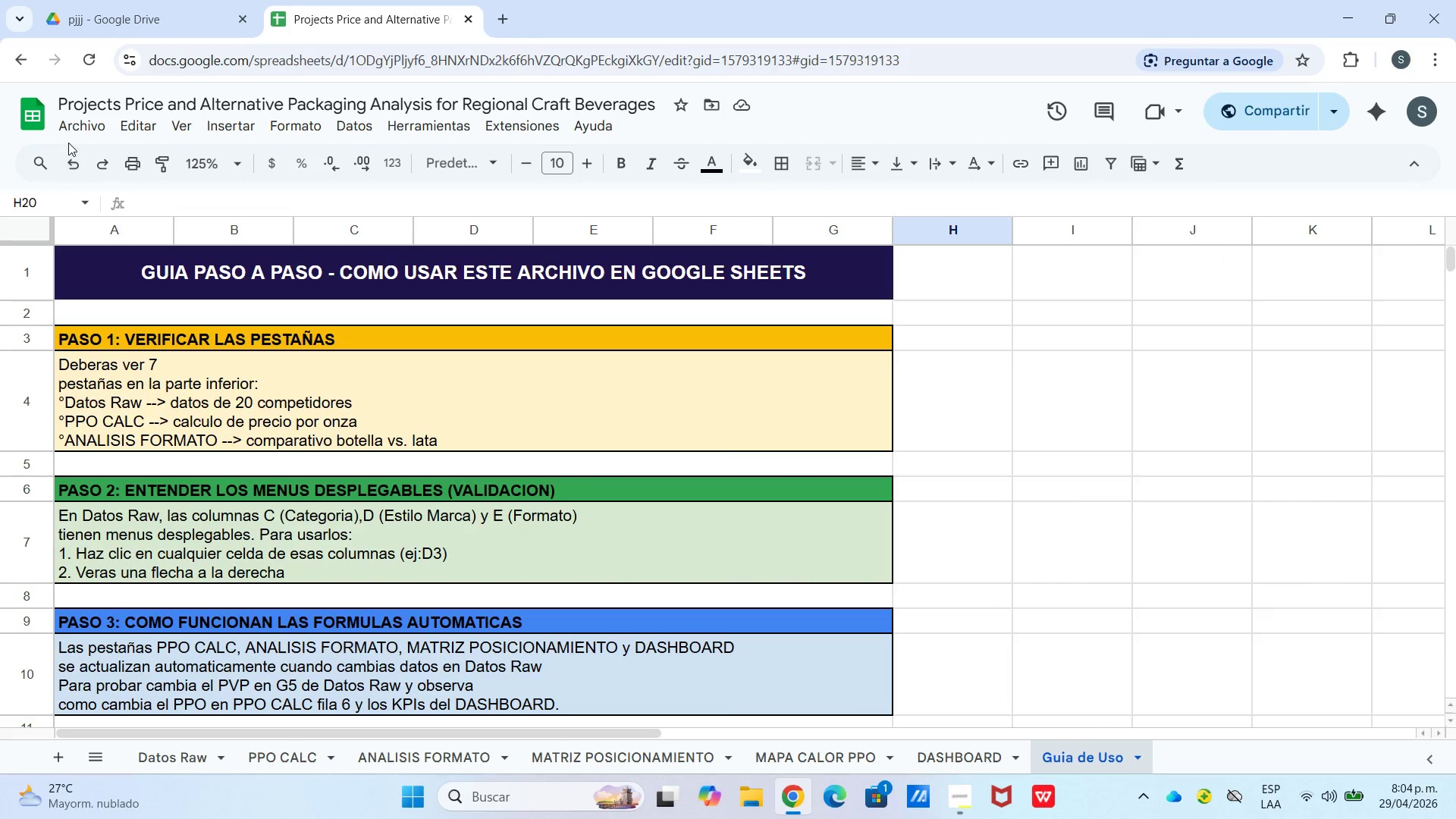 
double_click([68, 127])
 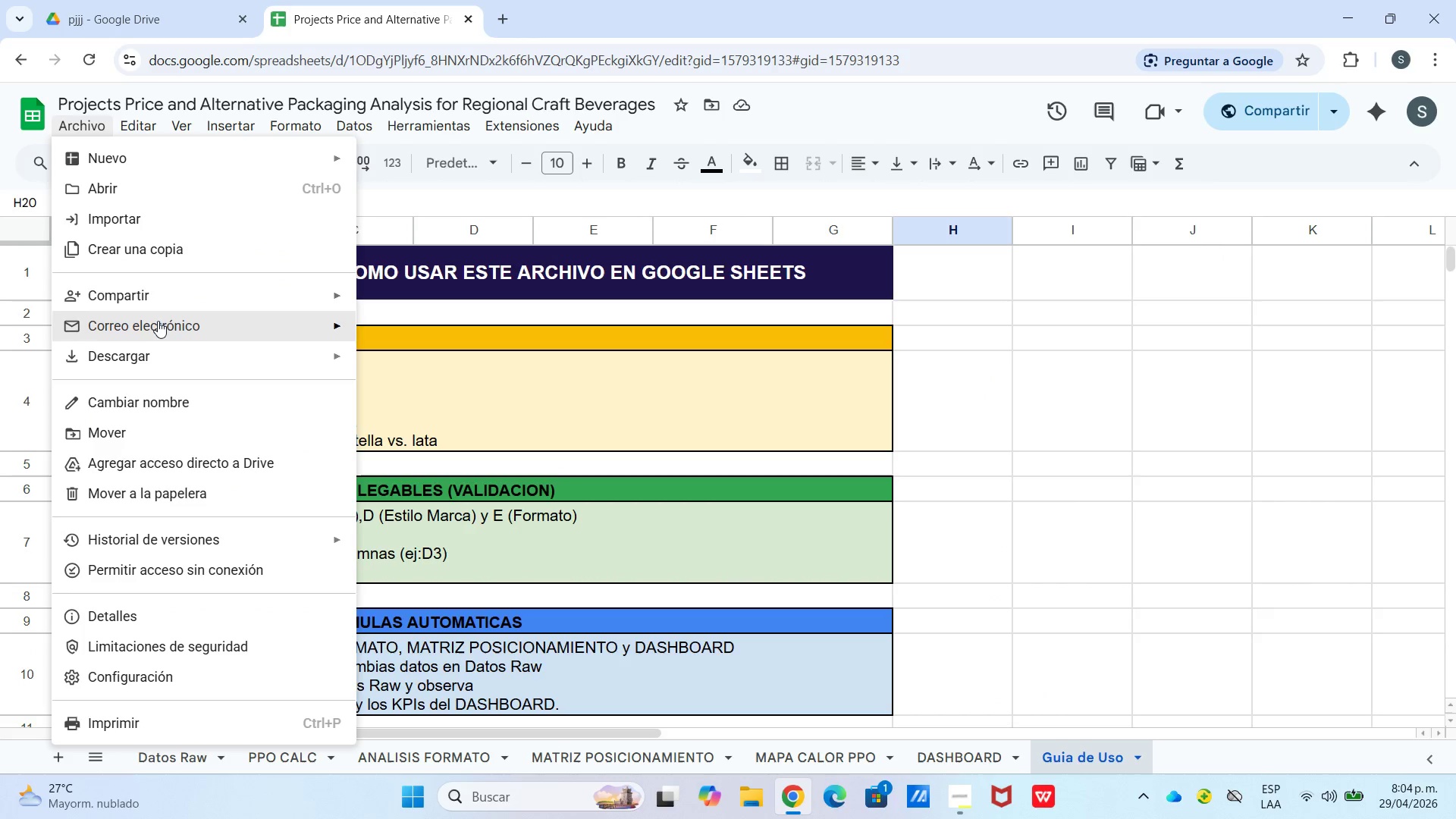 
left_click([155, 297])
 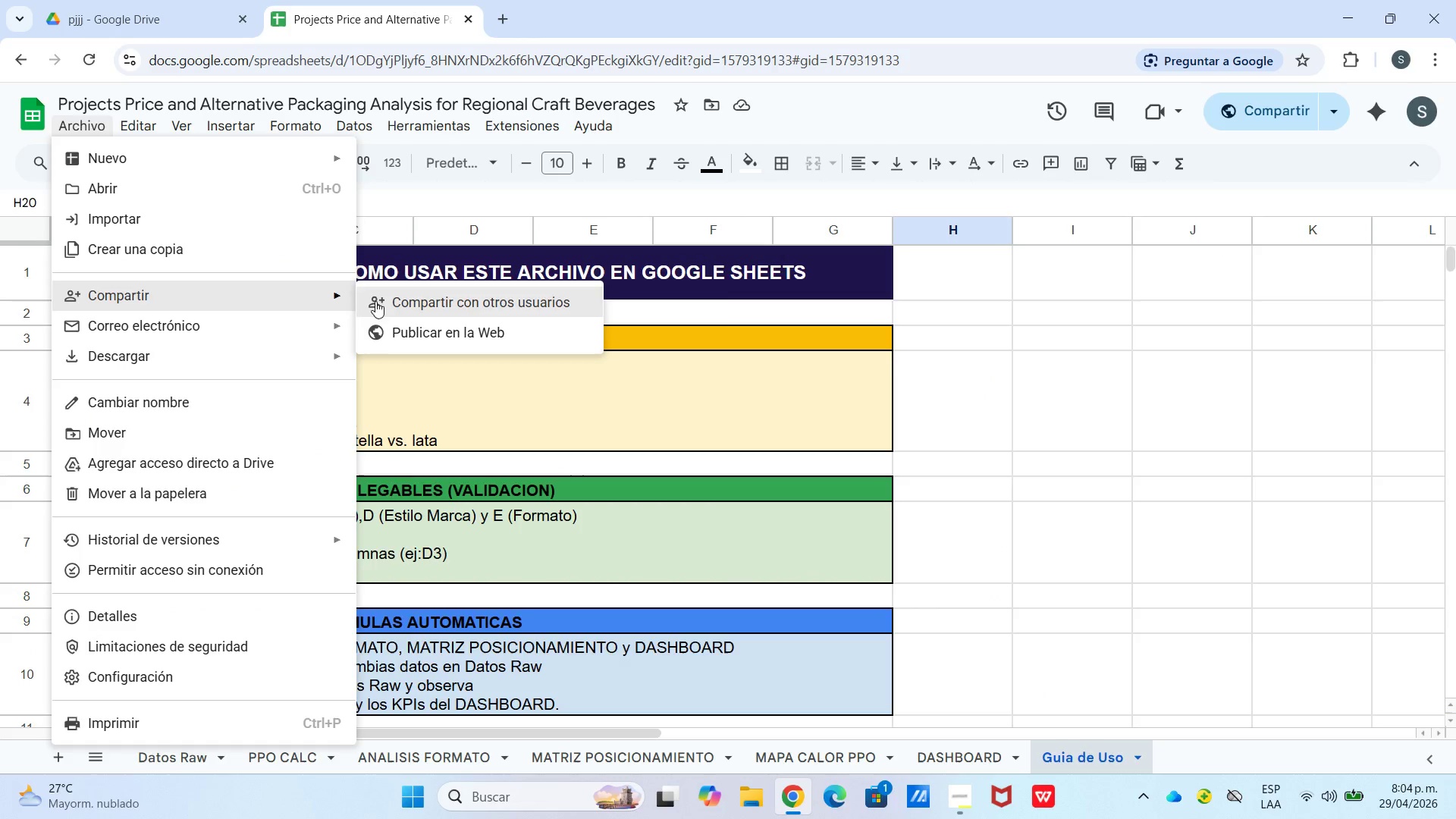 
left_click([393, 301])
 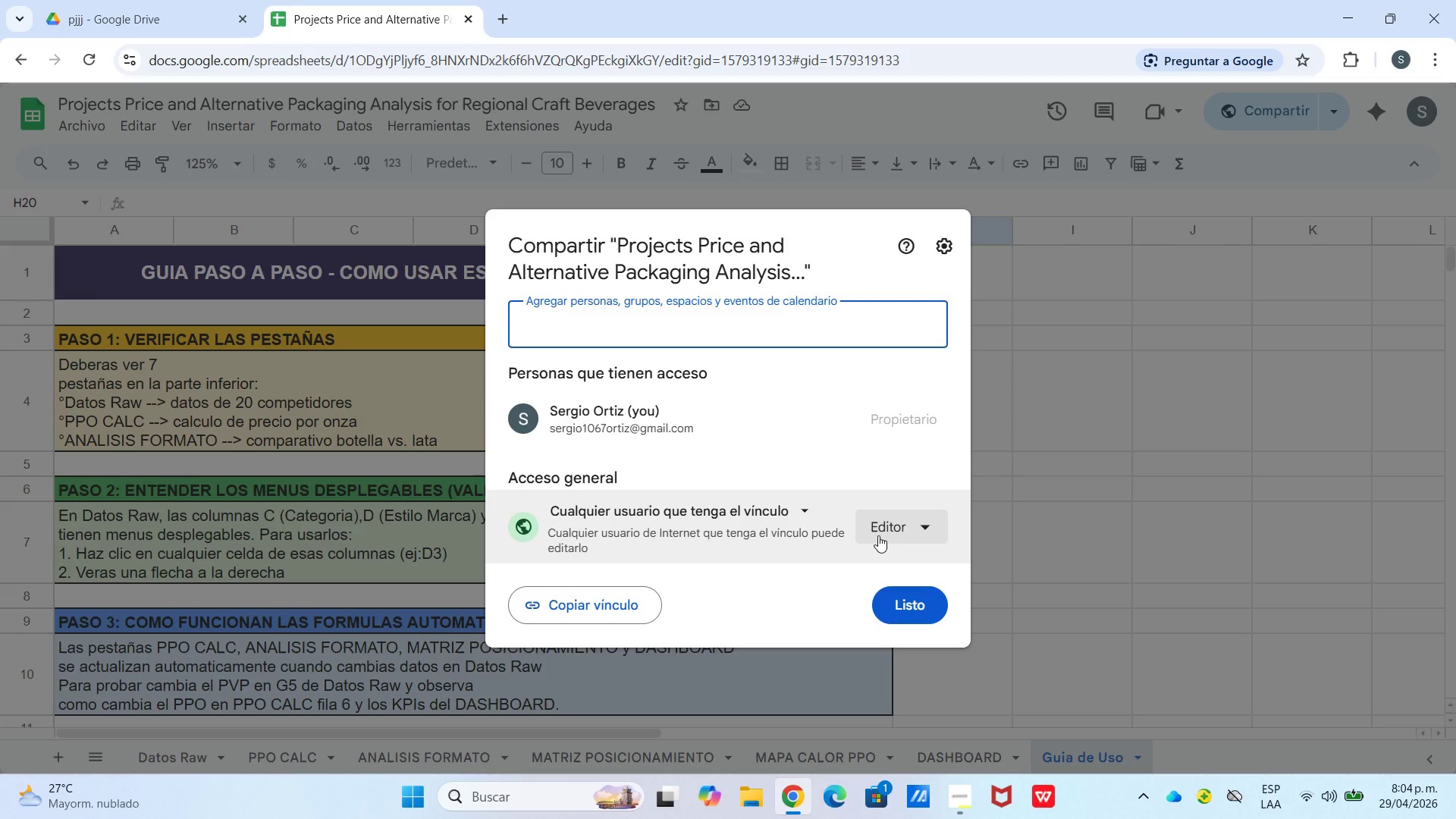 
left_click([564, 607])
 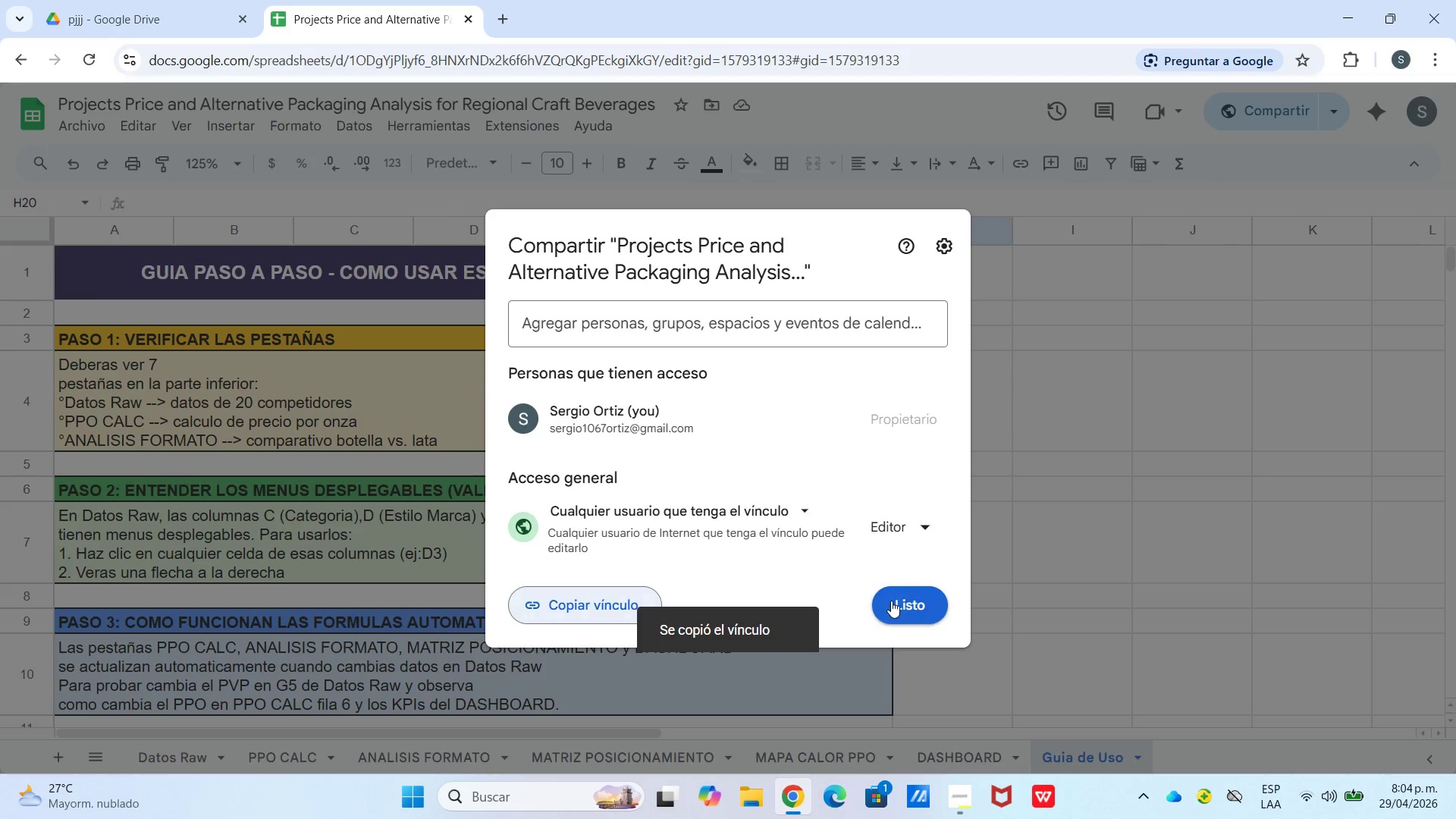 
left_click([896, 598])
 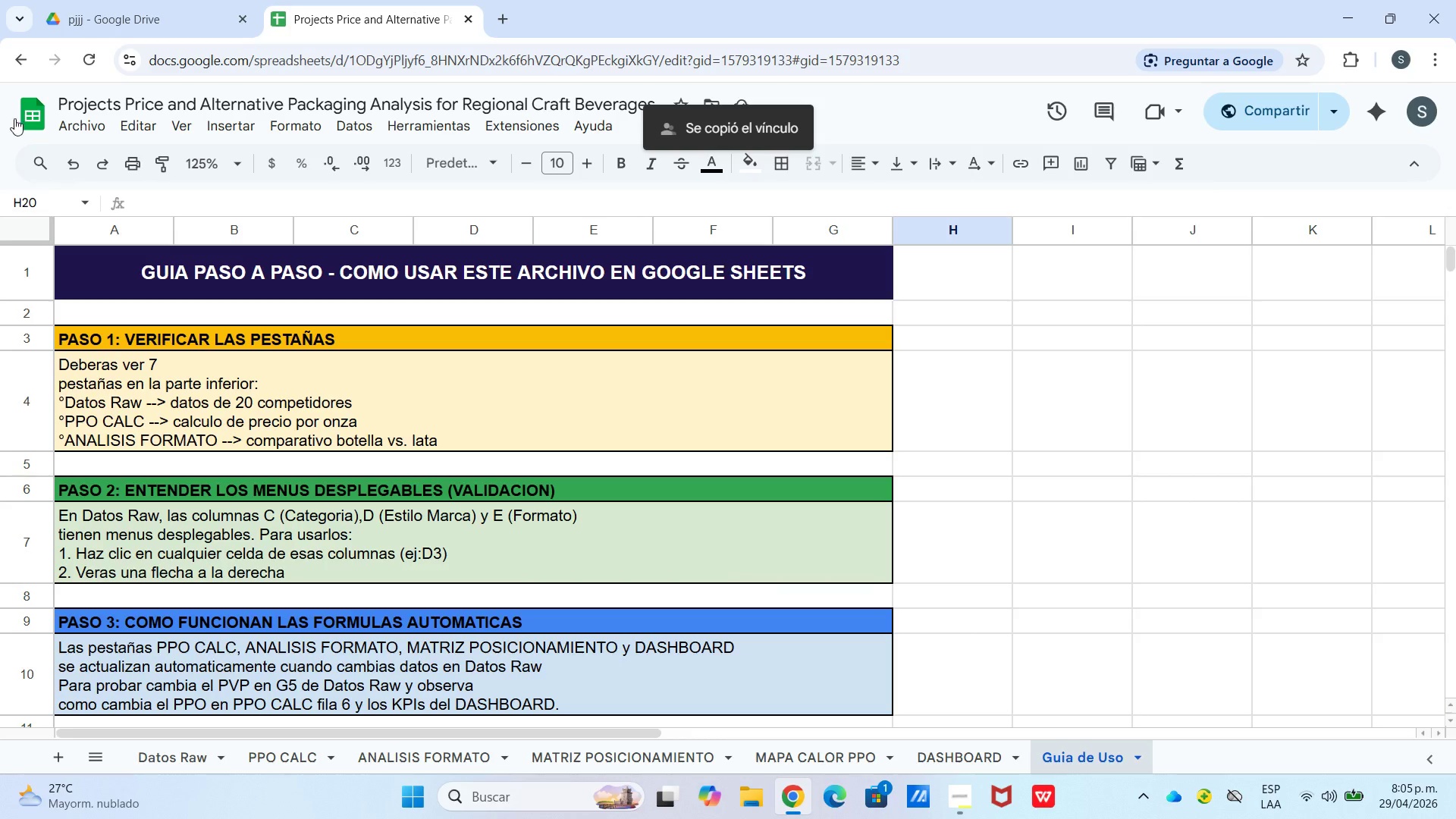 
left_click([89, 128])
 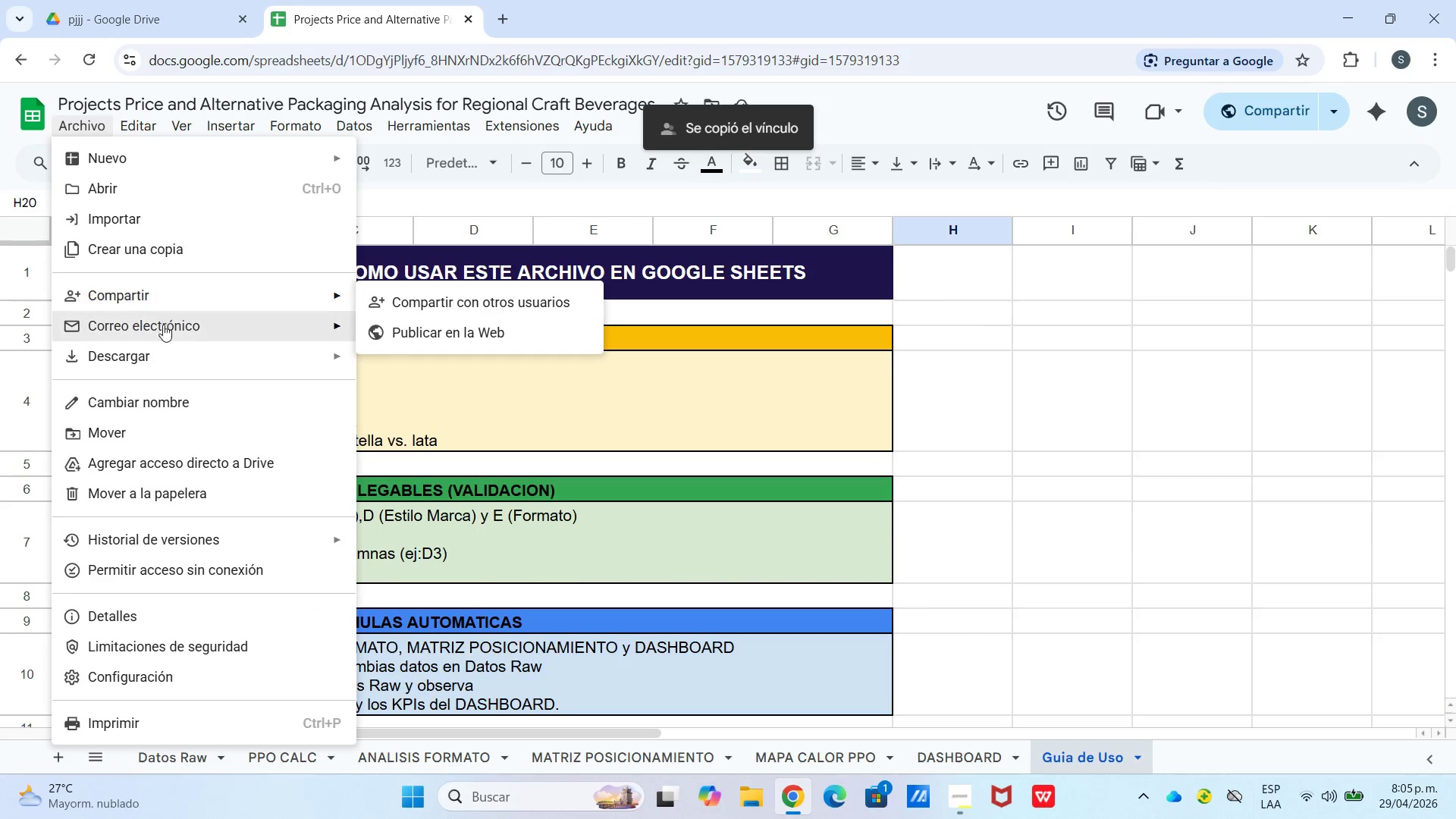 
left_click([163, 357])
 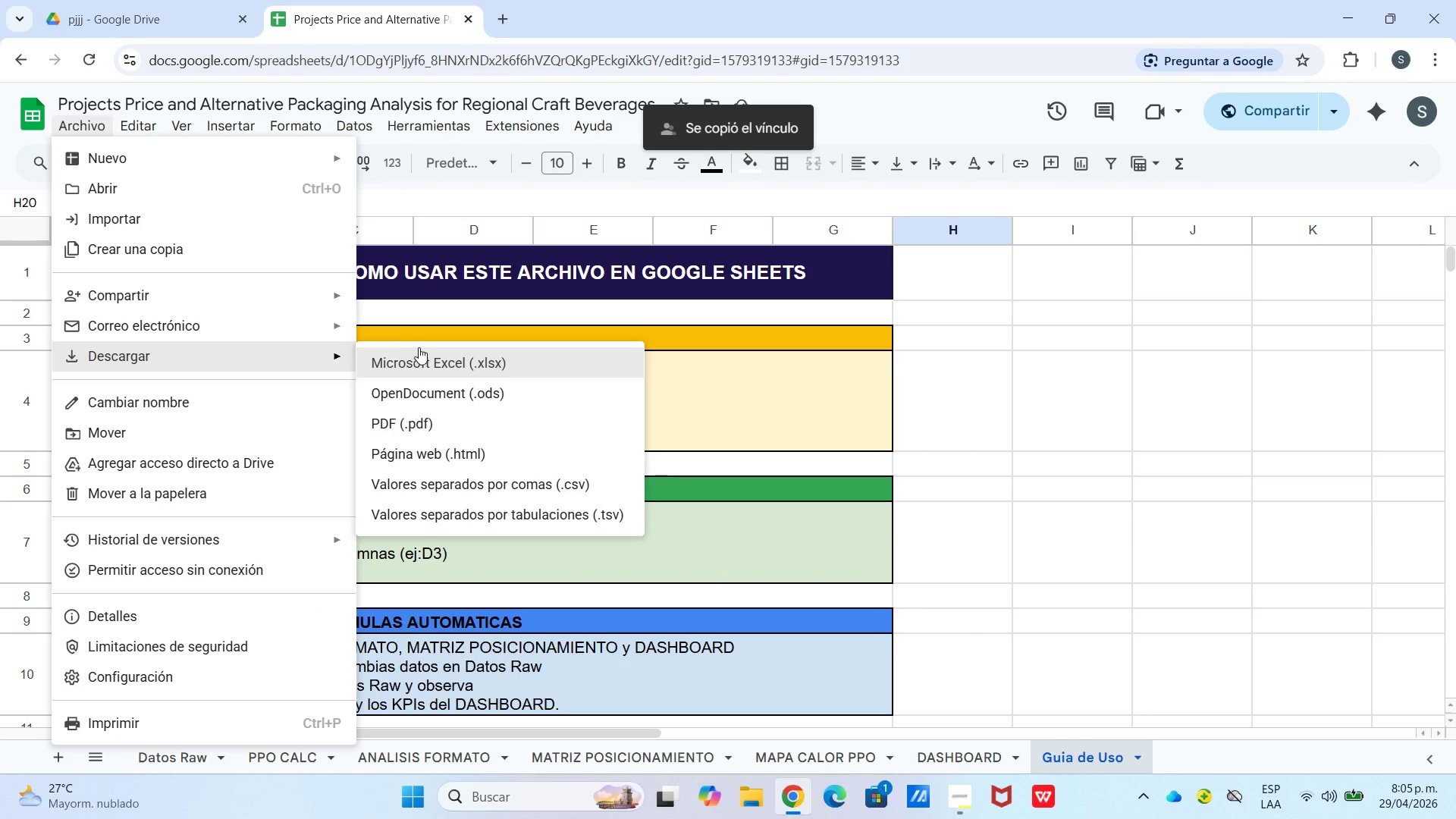 
left_click([419, 350])
 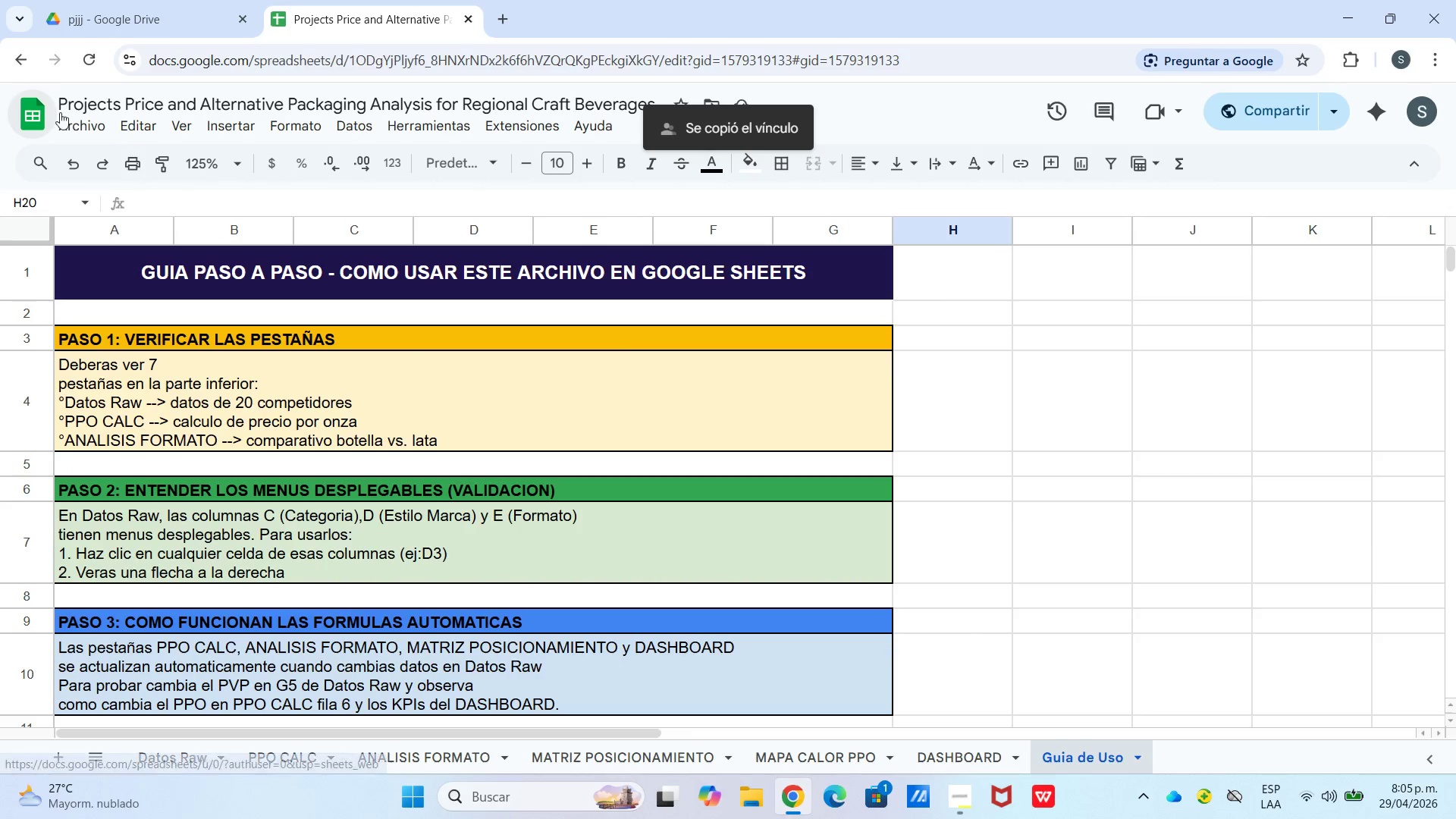 
left_click([77, 123])
 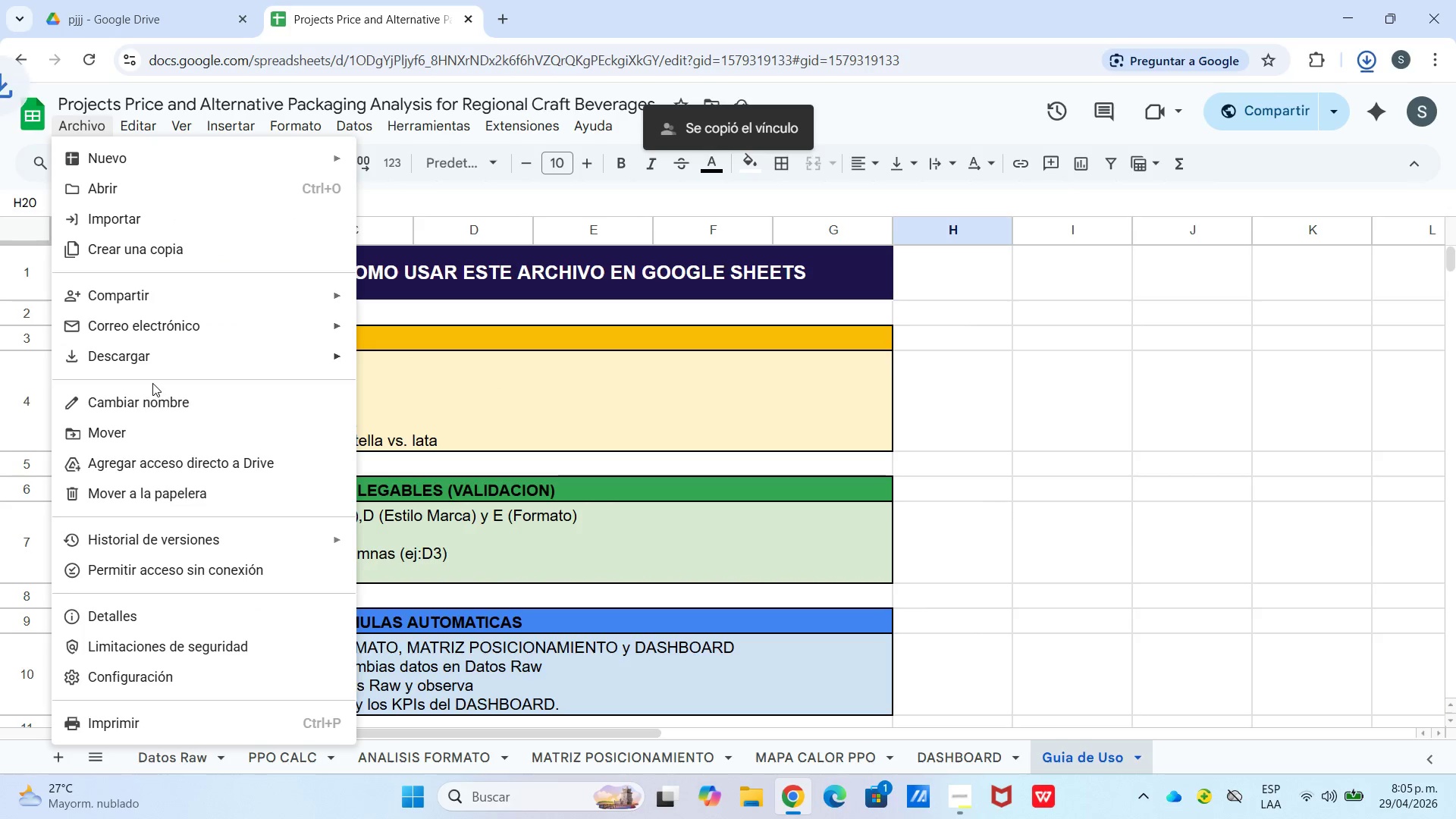 
left_click([152, 371])
 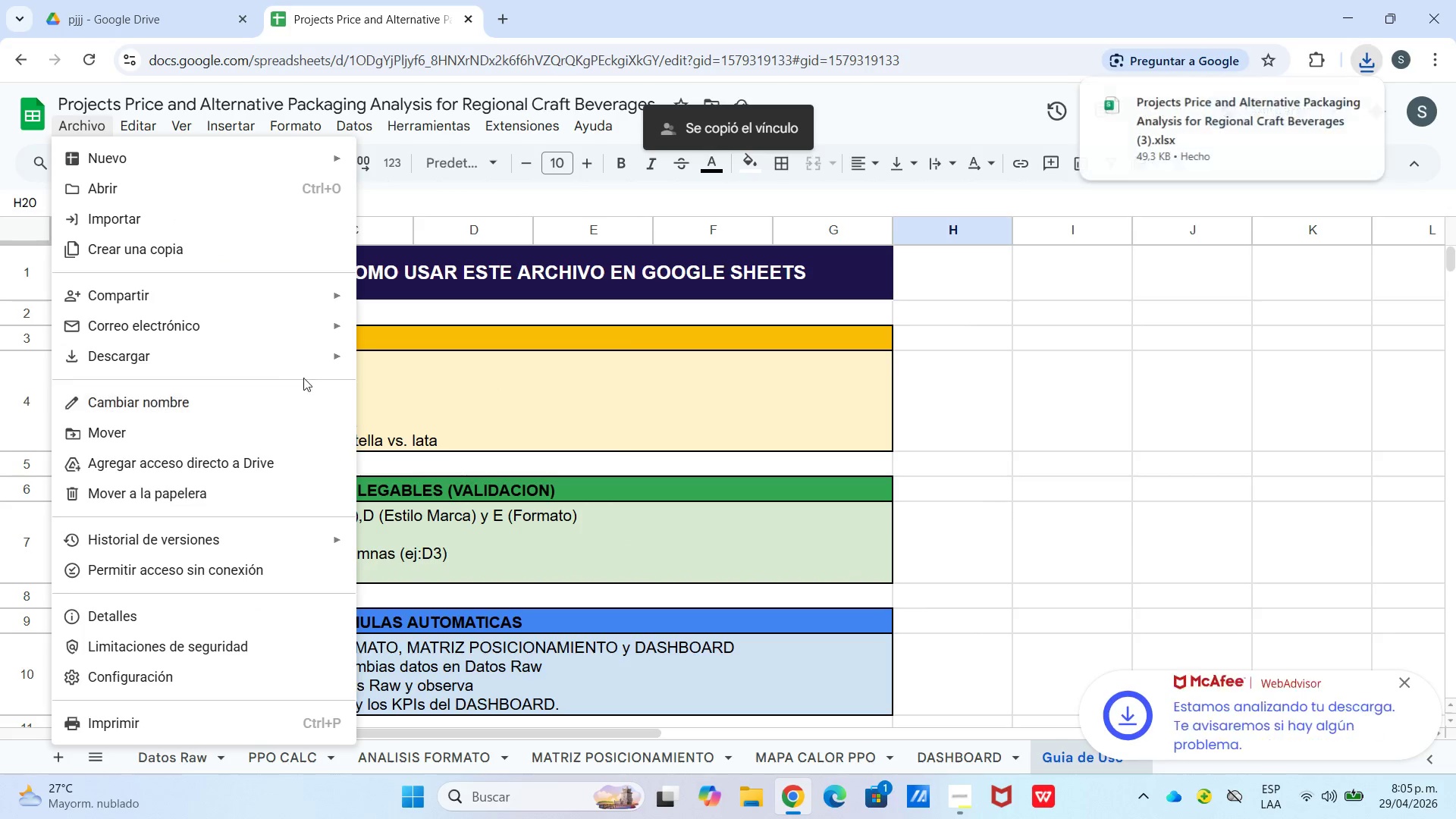 
left_click([284, 359])
 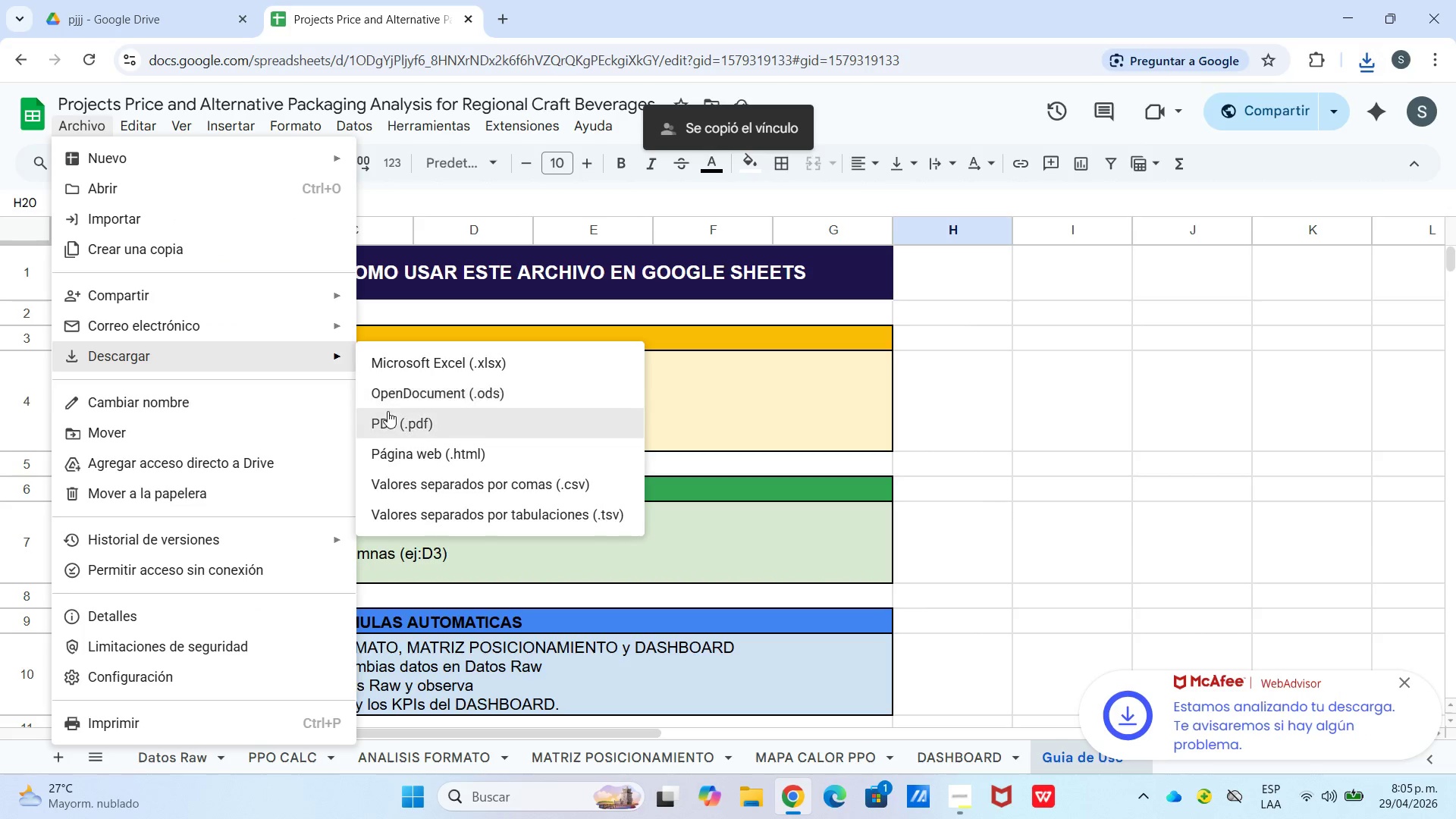 
left_click([395, 425])
 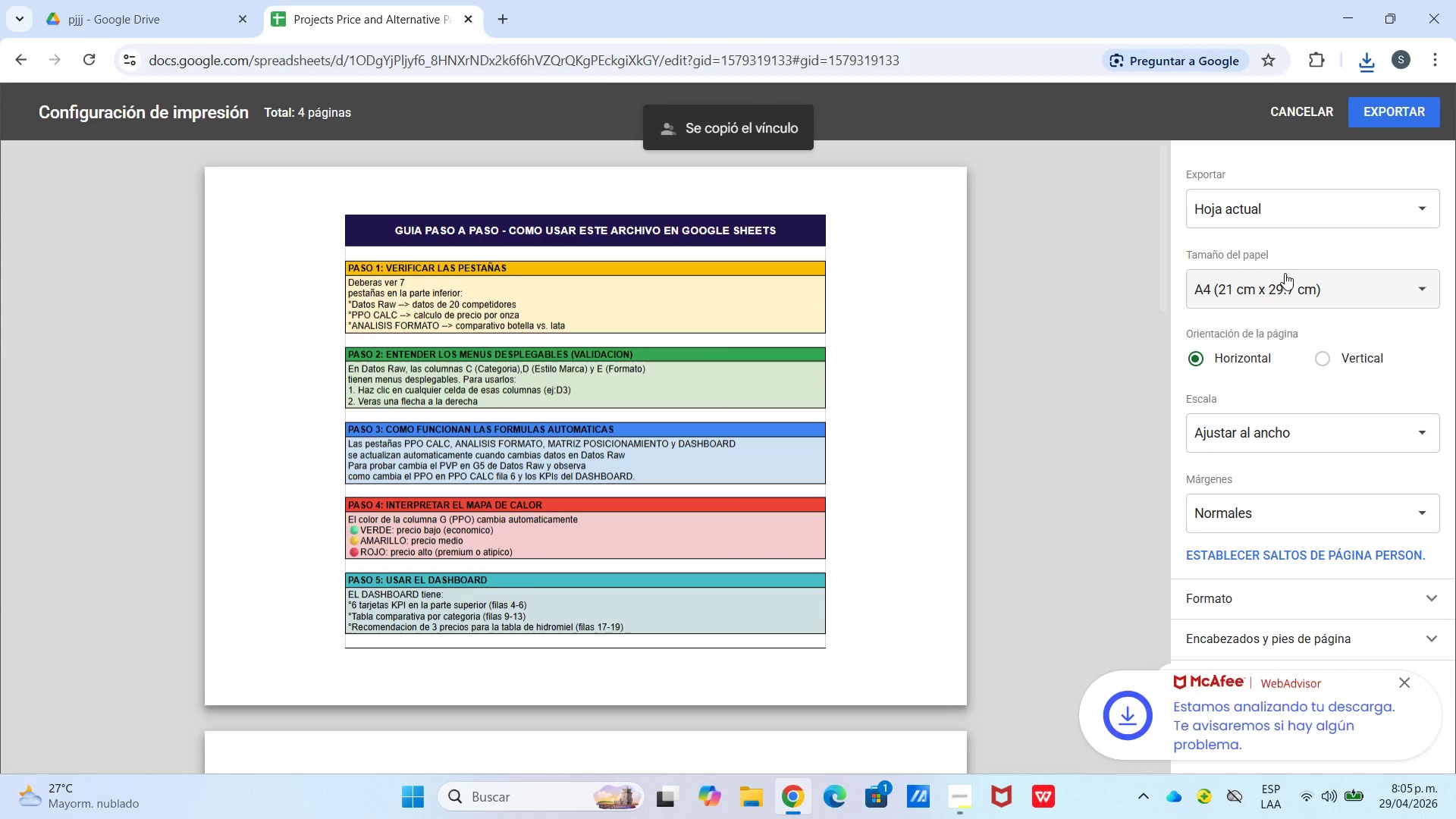 
left_click([1242, 219])
 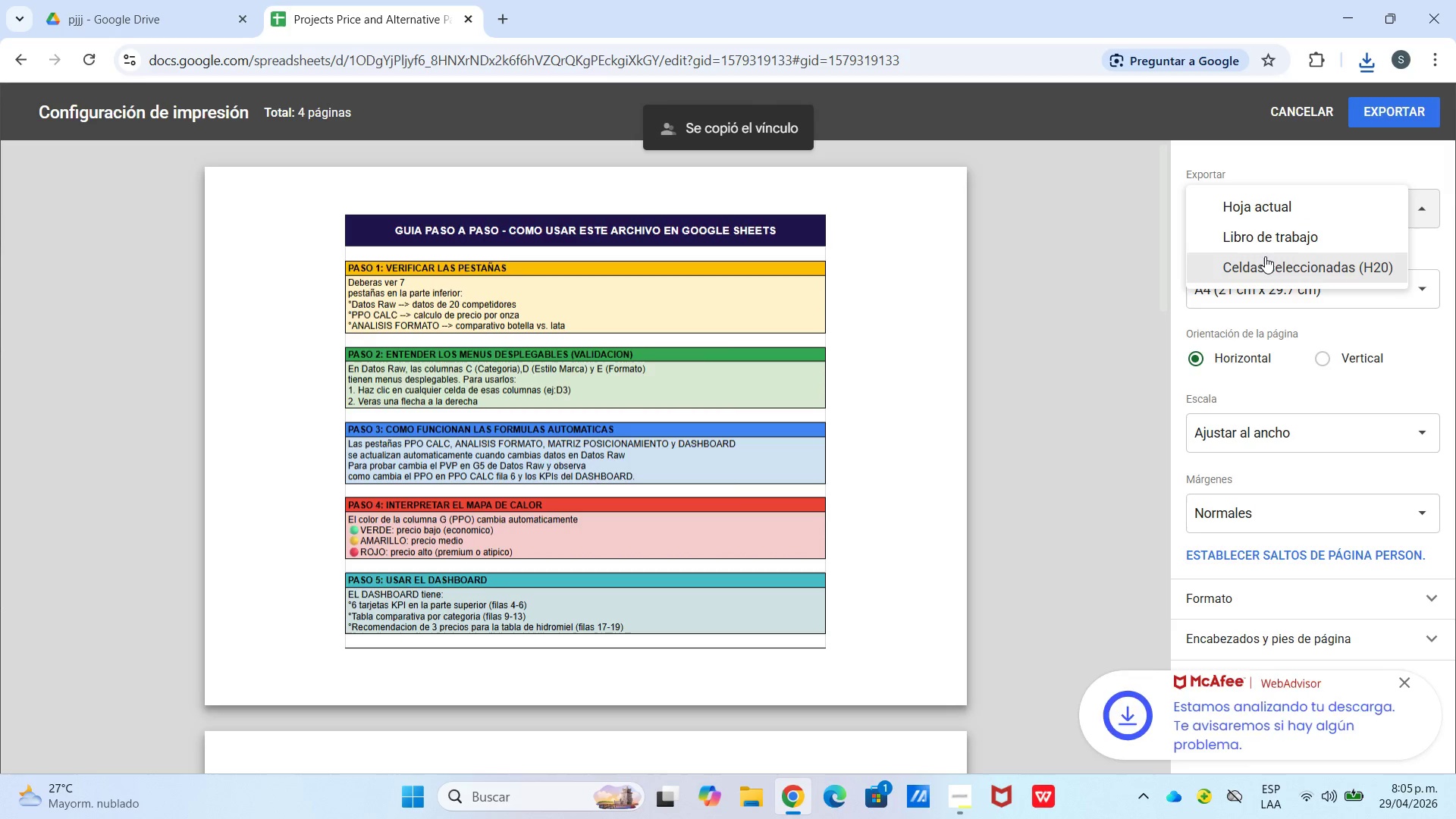 